 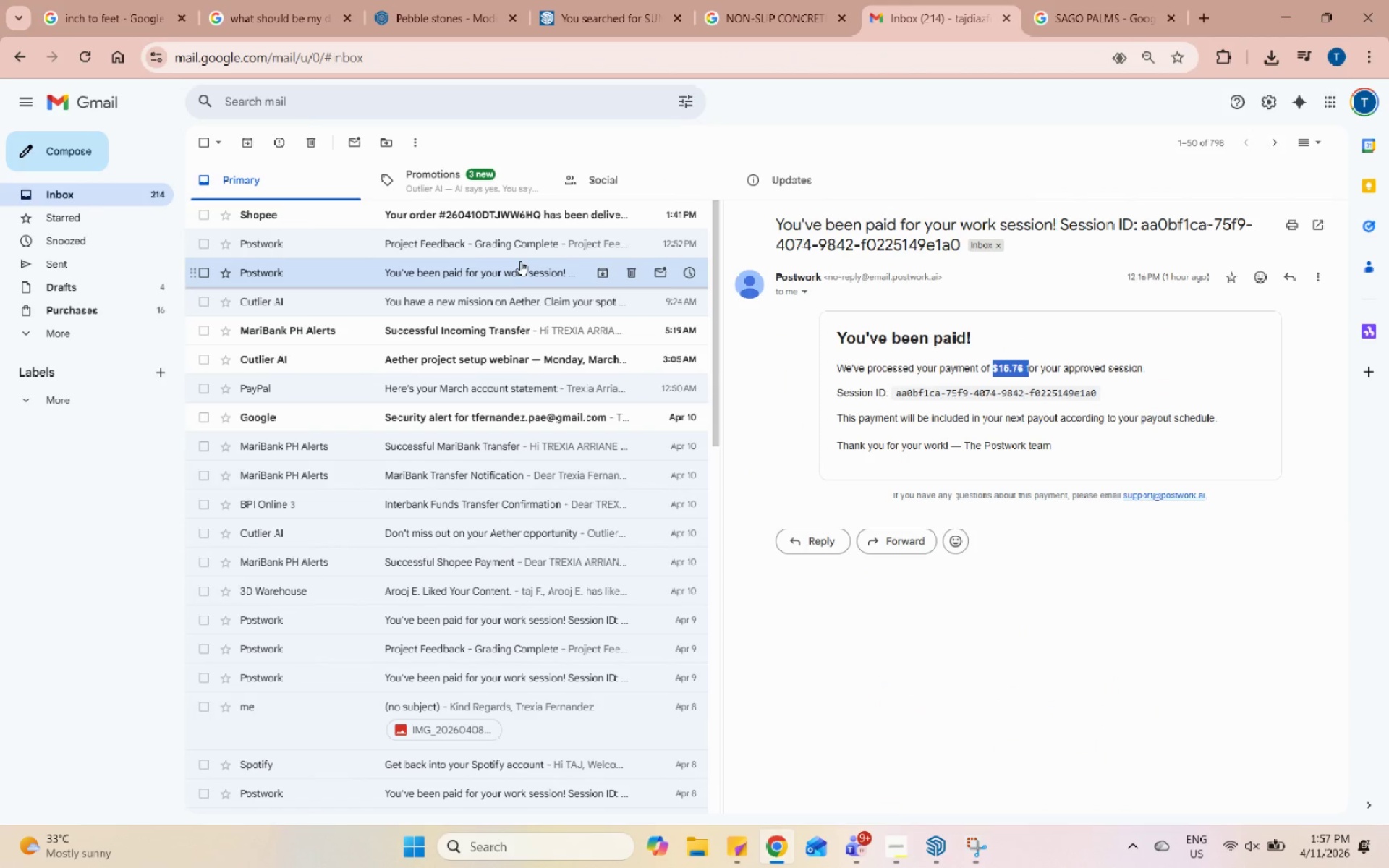 
double_click([1095, 368])
 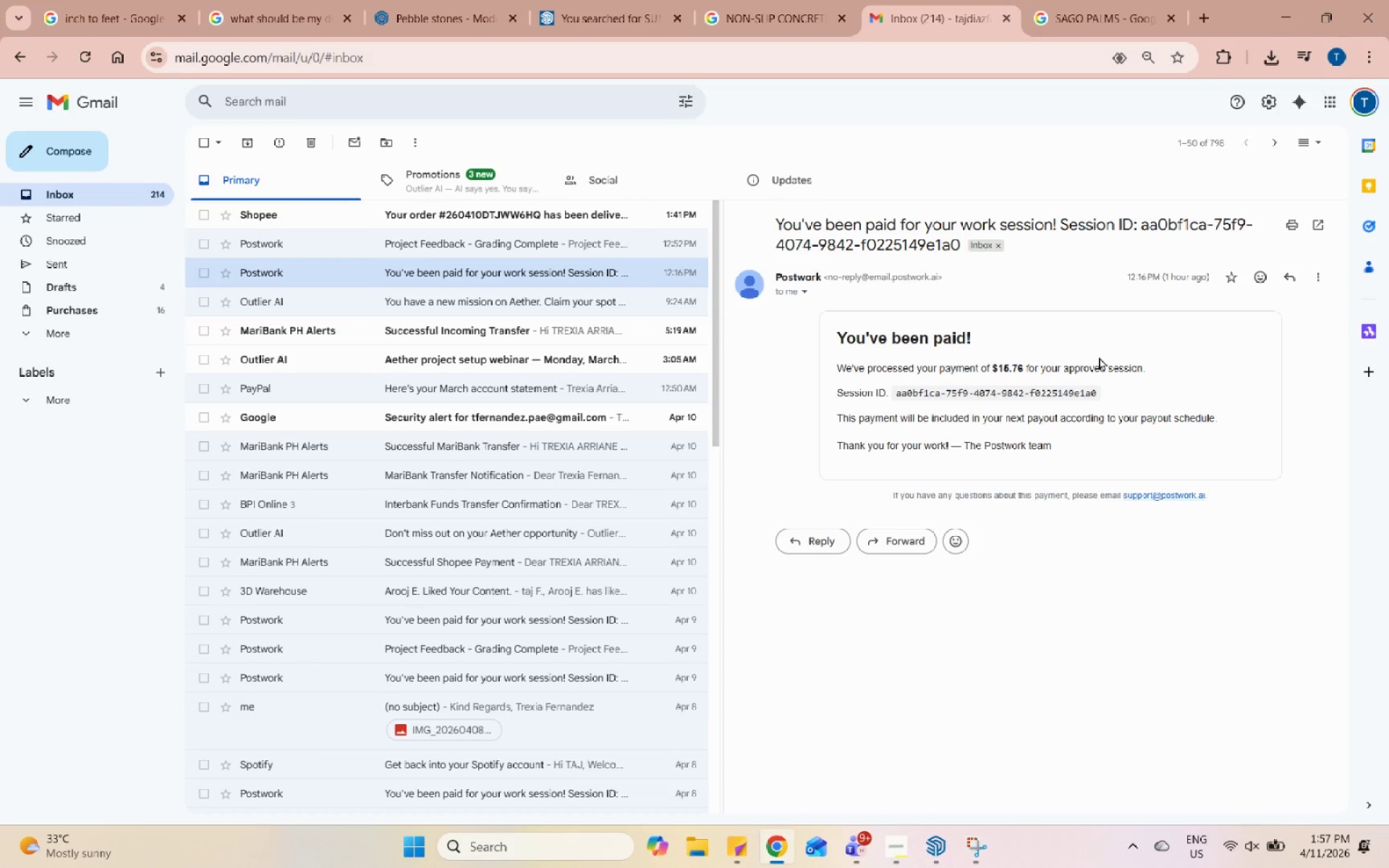 
wait(7.73)
 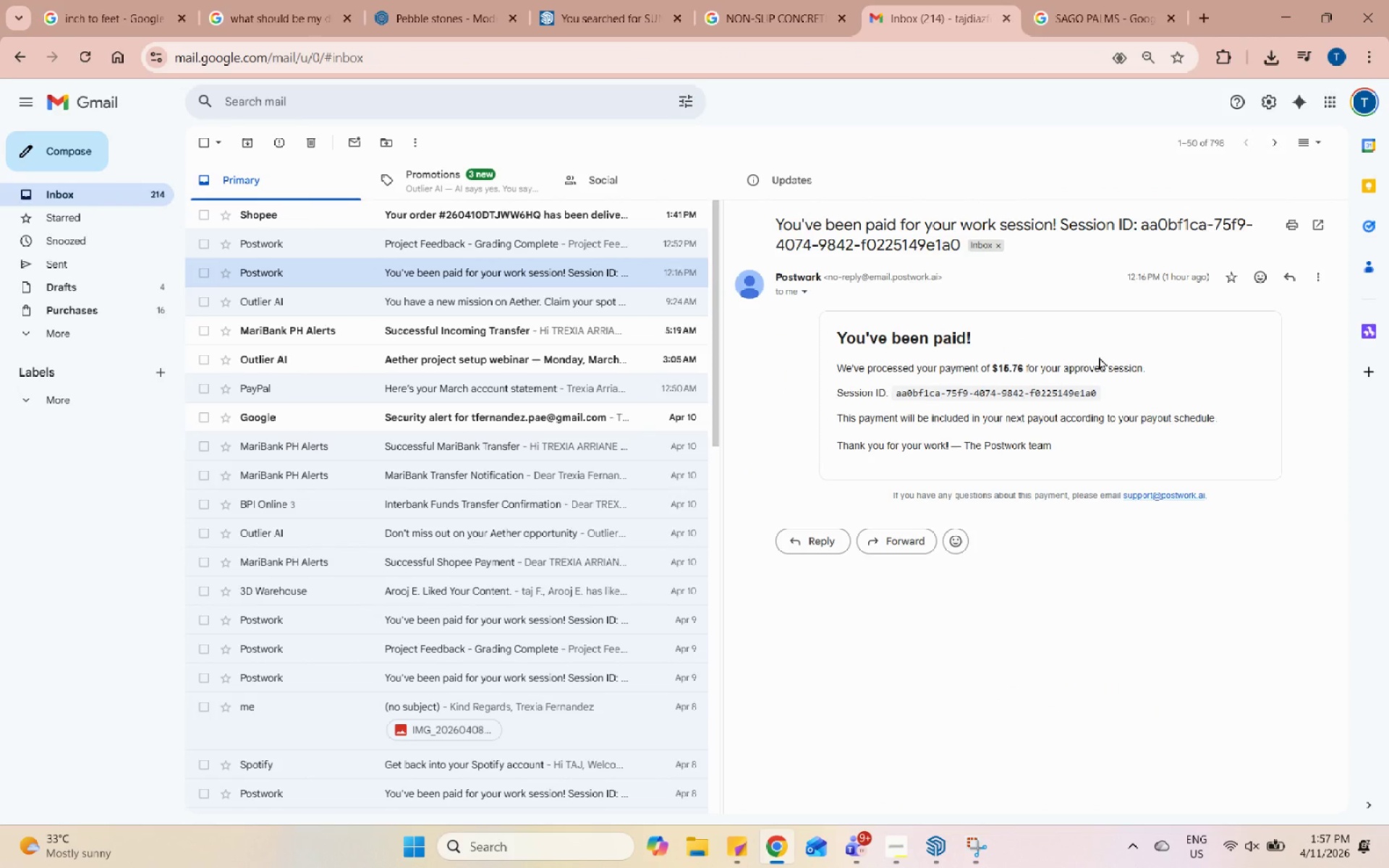 
left_click([1286, 16])
 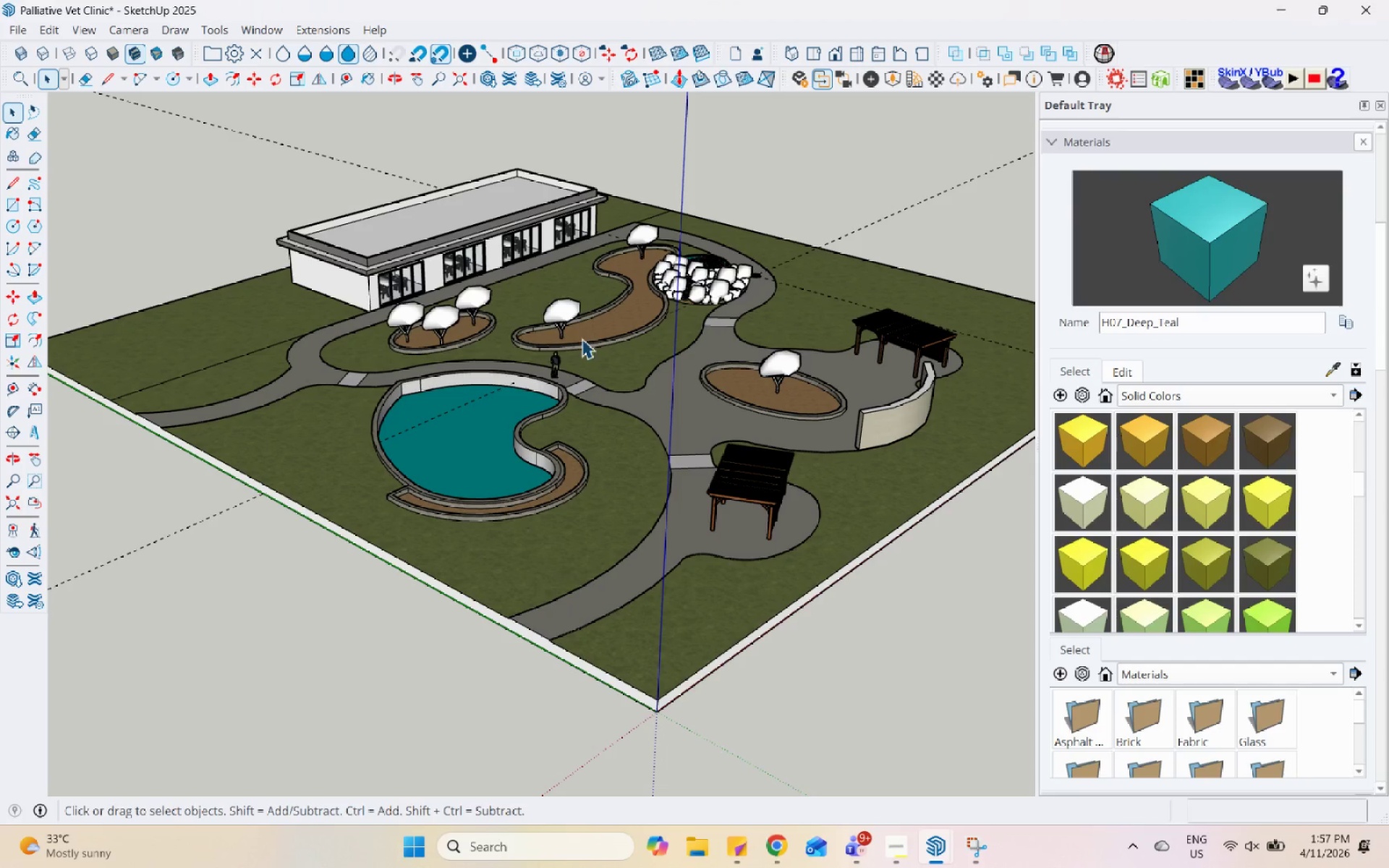 
left_click([652, 331])
 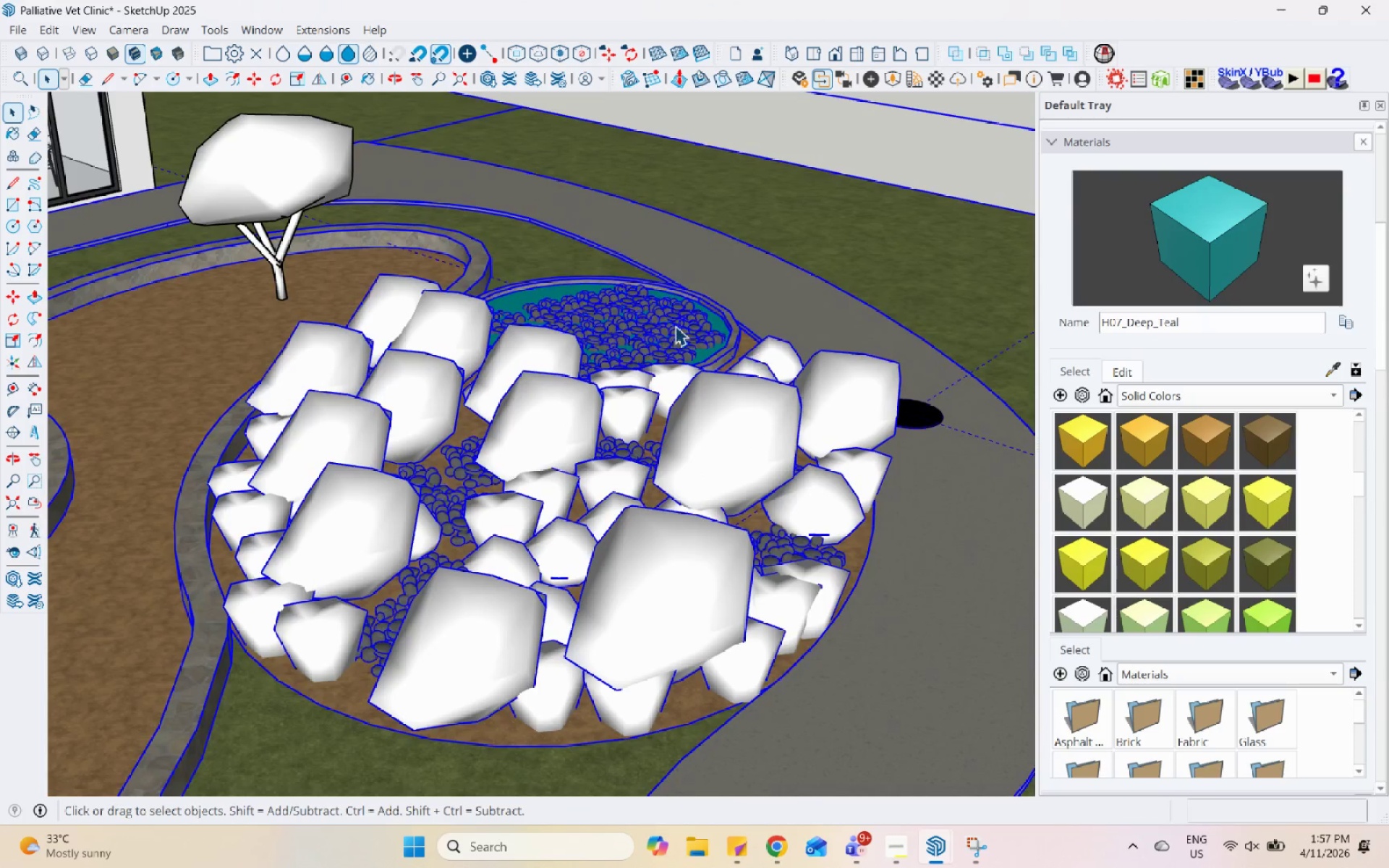 
scroll: coordinate [652, 331], scroll_direction: up, amount: 20.0
 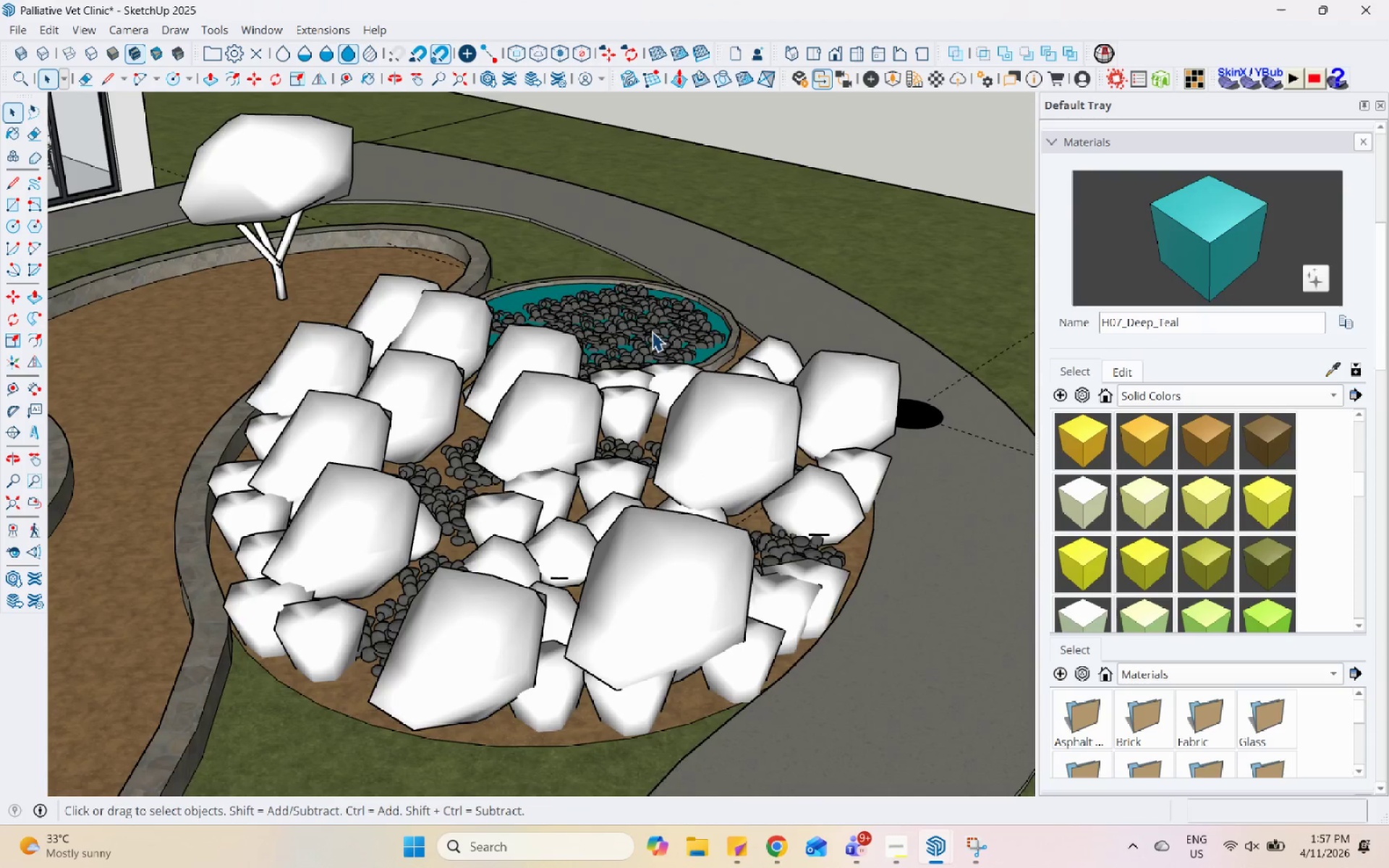 
double_click([675, 326])
 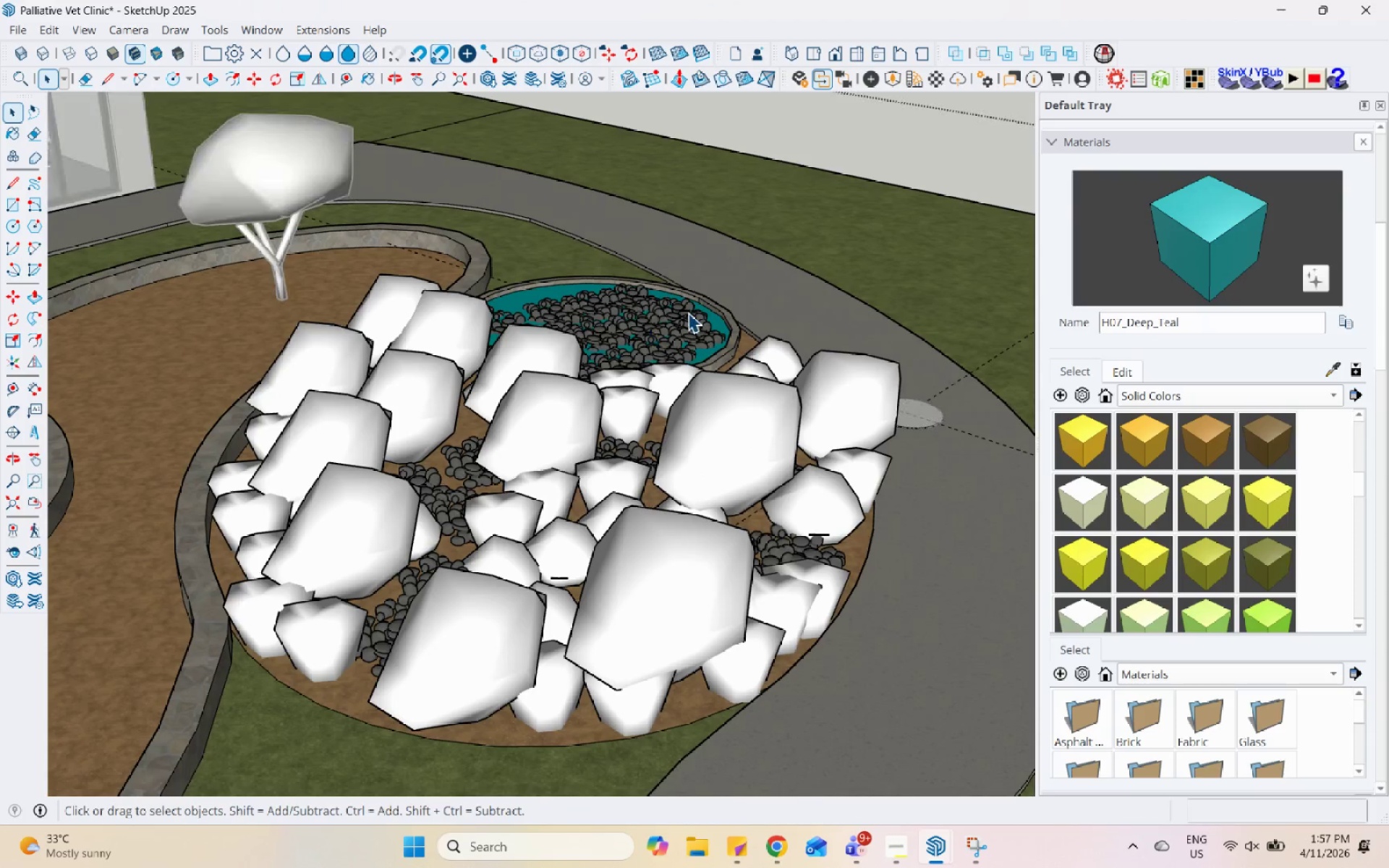 
triple_click([688, 312])
 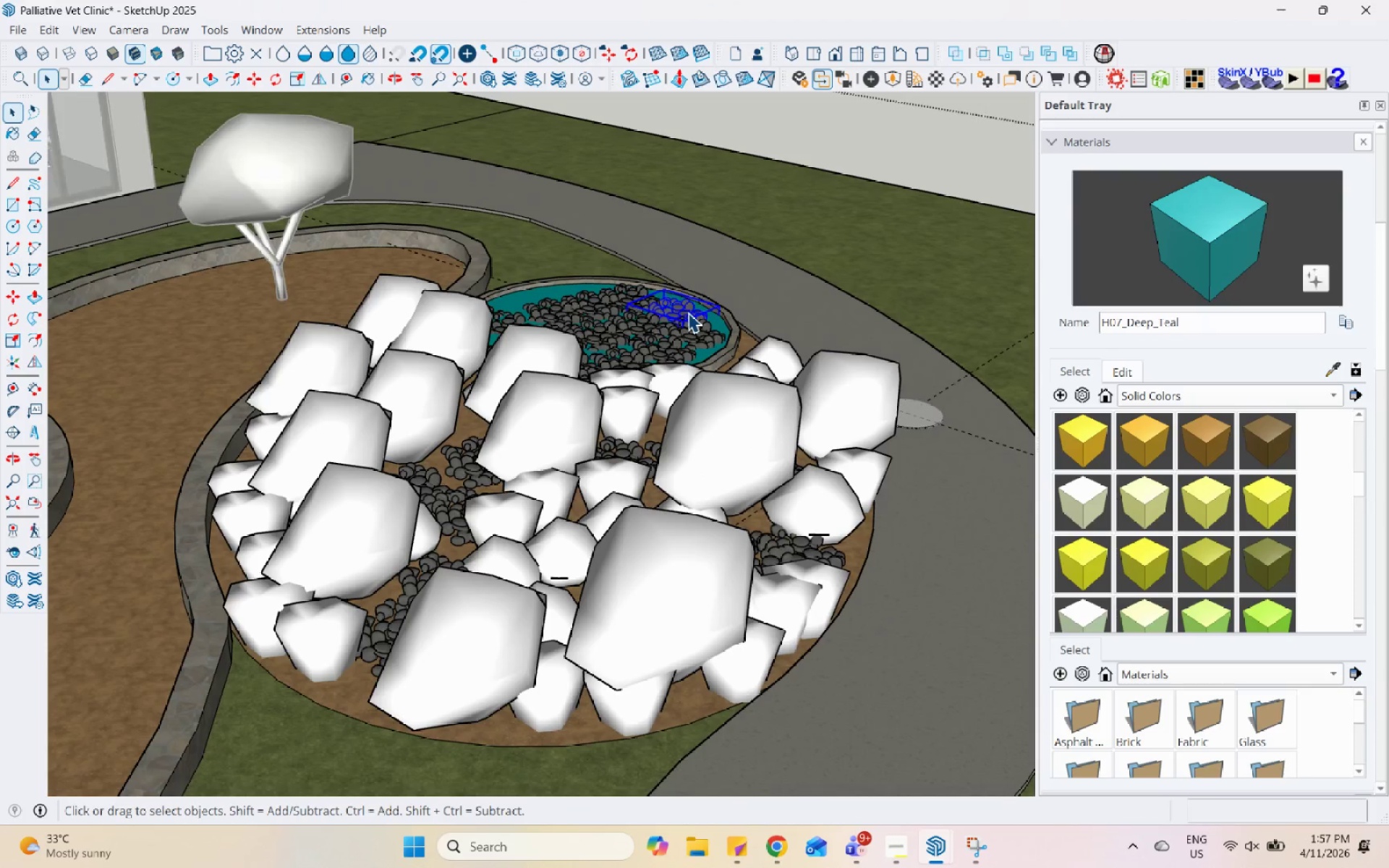 
right_click([688, 312])
 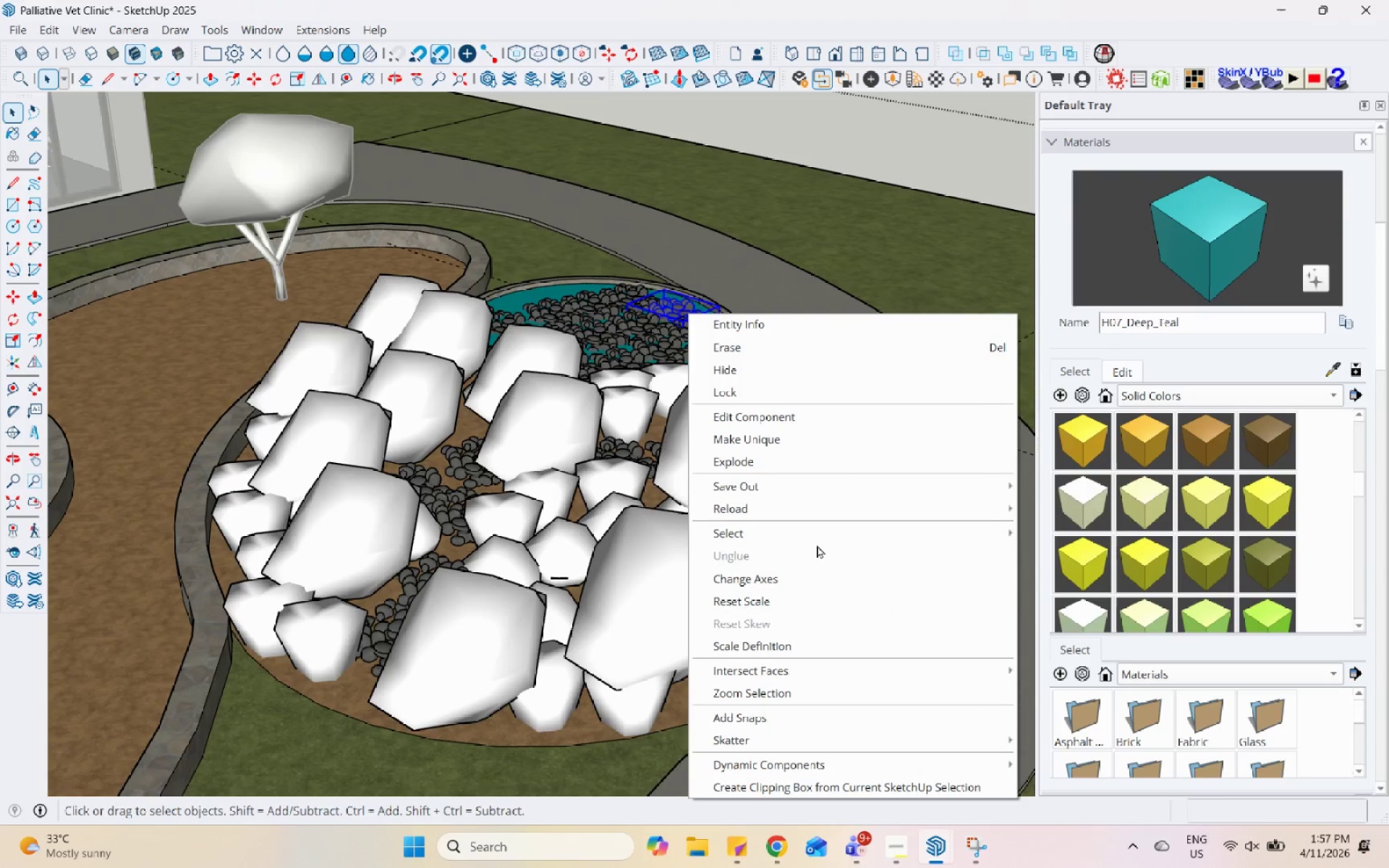 
left_click([826, 529])
 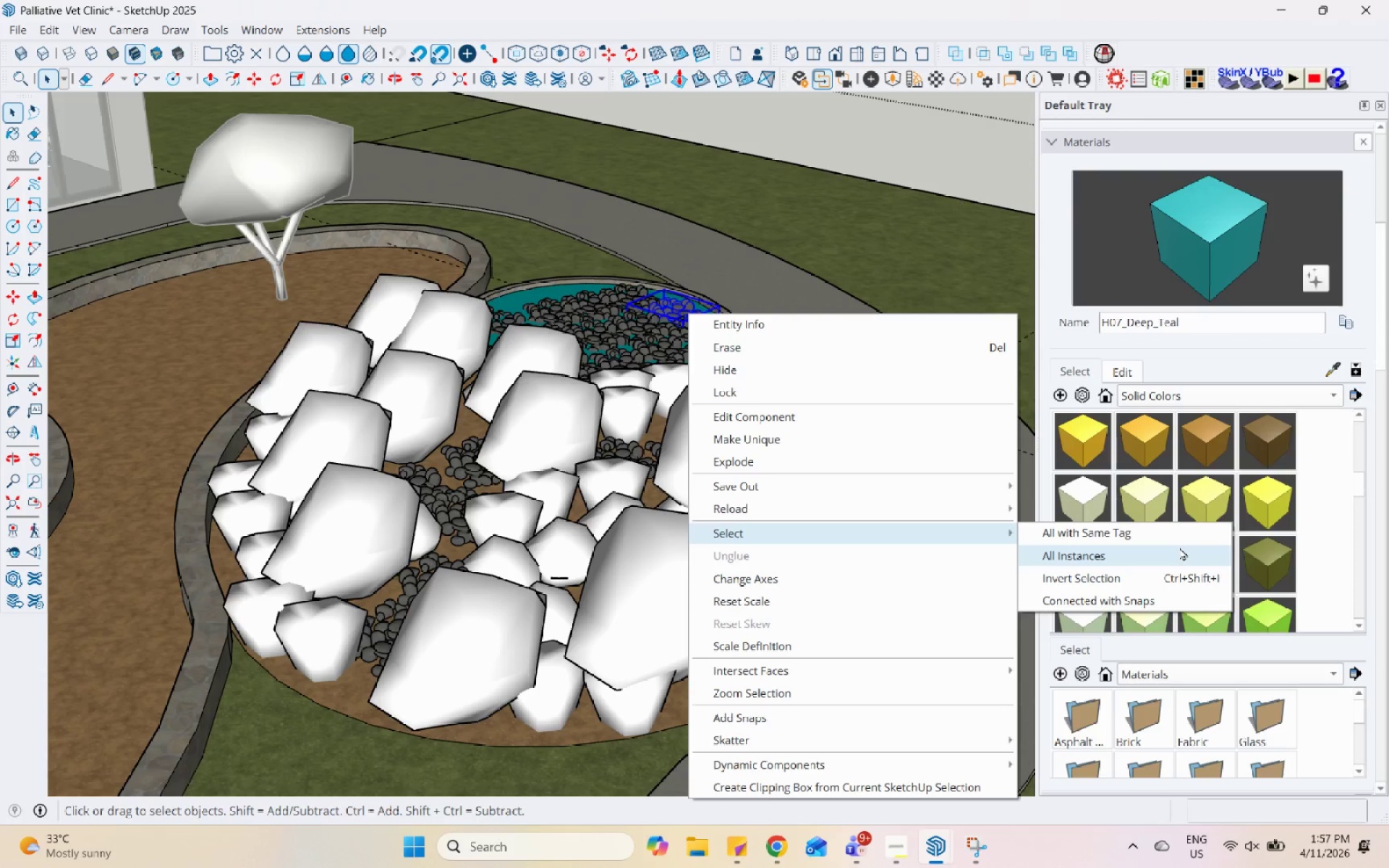 
left_click([1179, 547])
 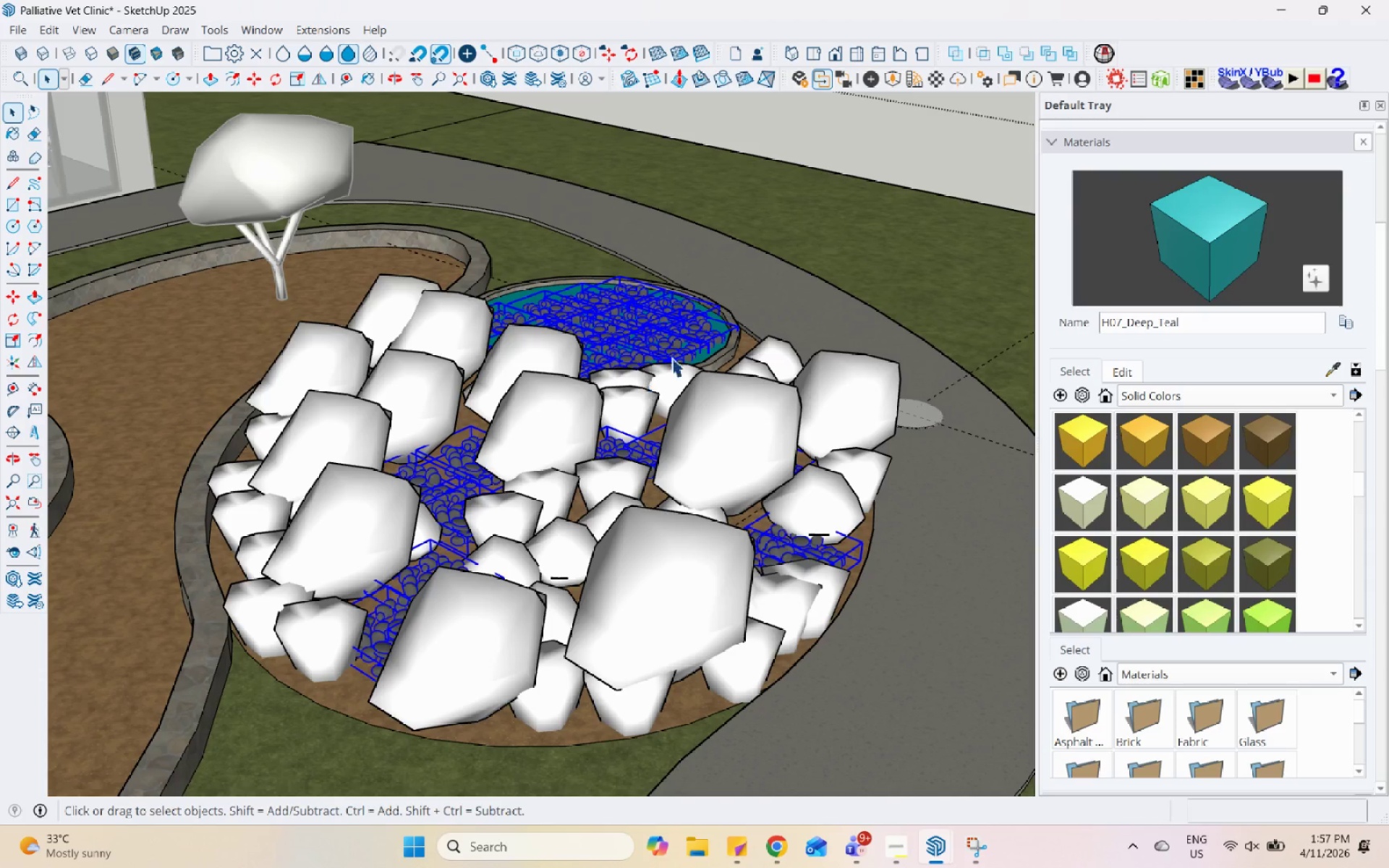 
right_click([674, 349])
 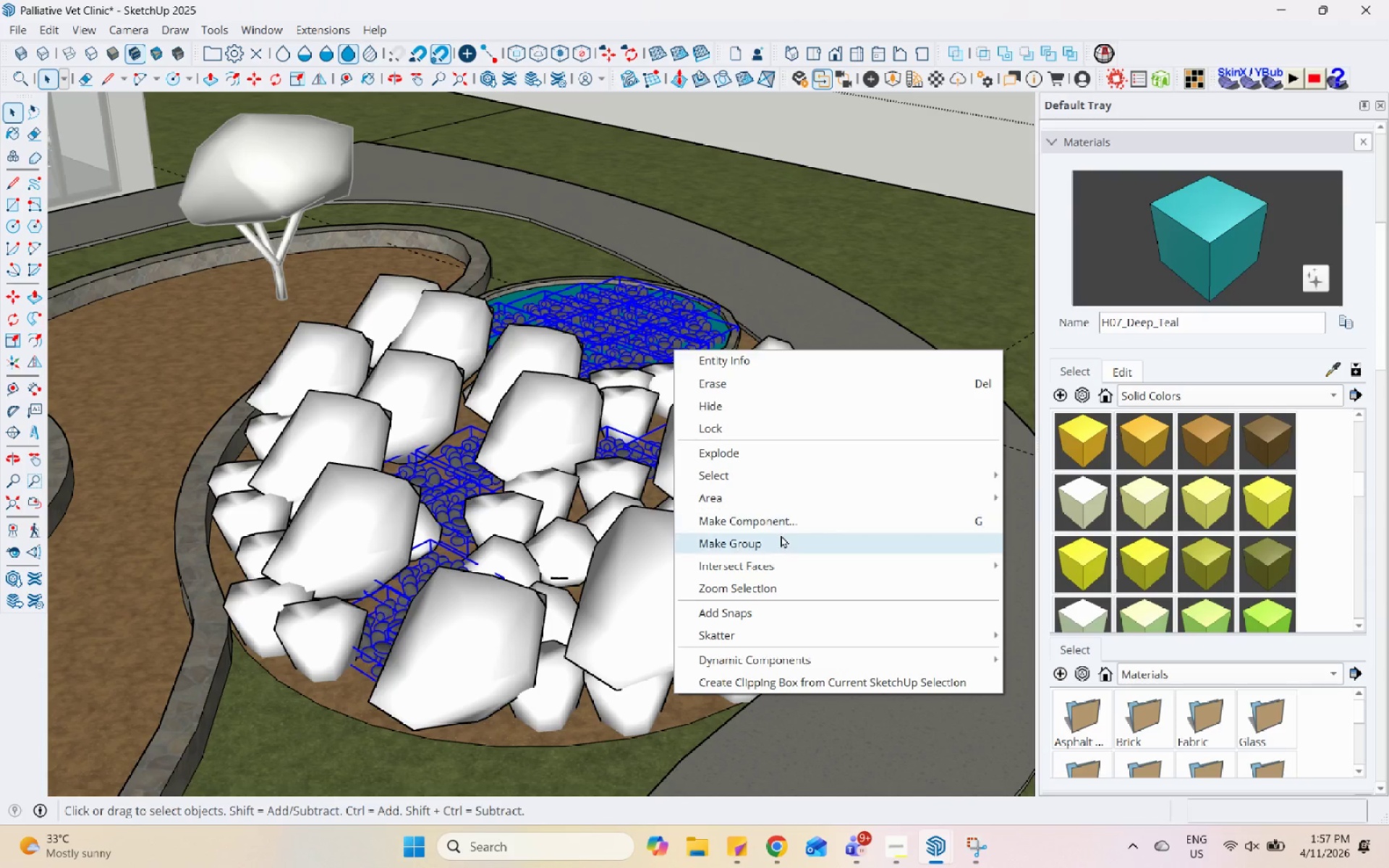 
left_click([778, 539])
 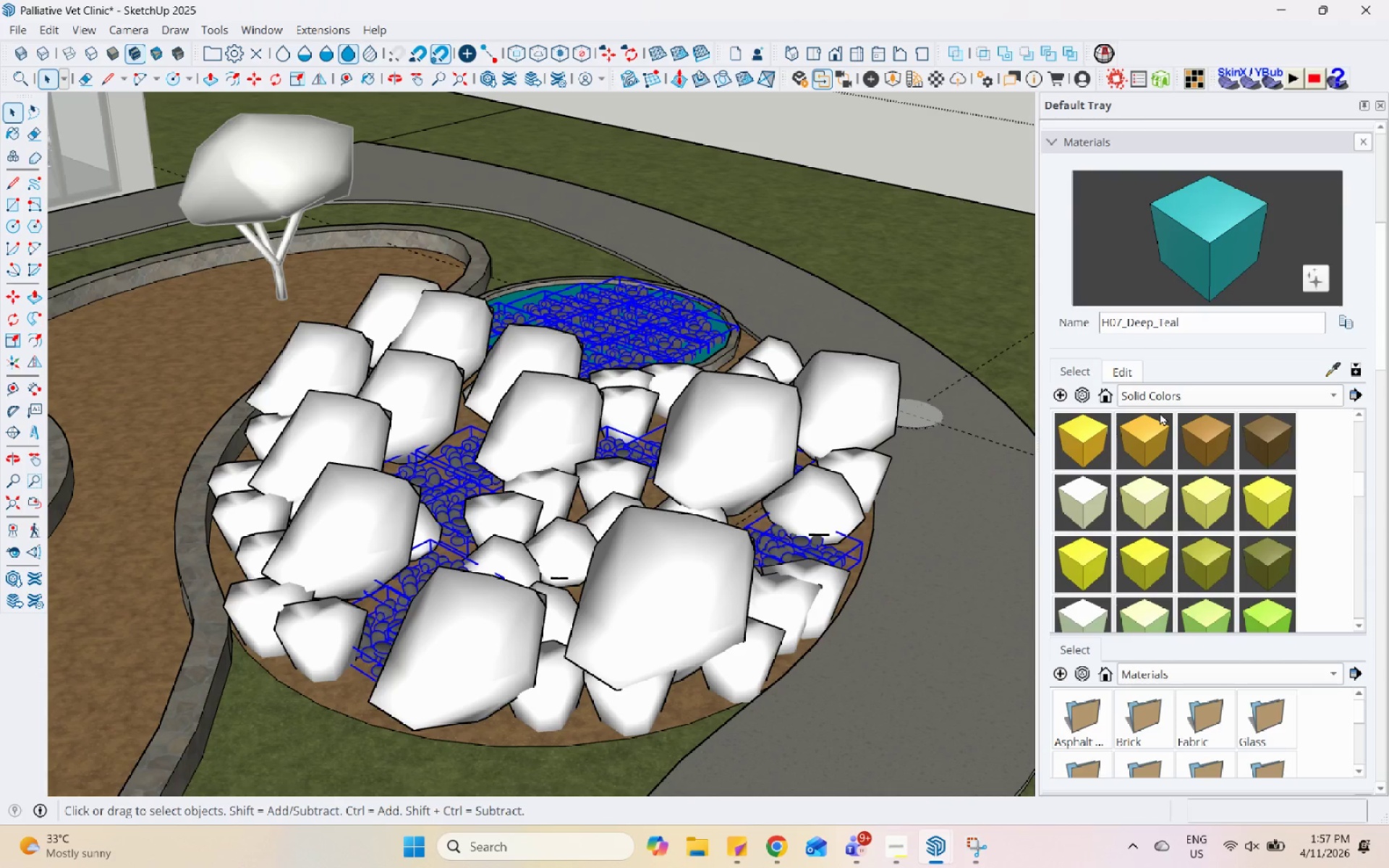 
scroll: coordinate [1155, 315], scroll_direction: up, amount: 9.0
 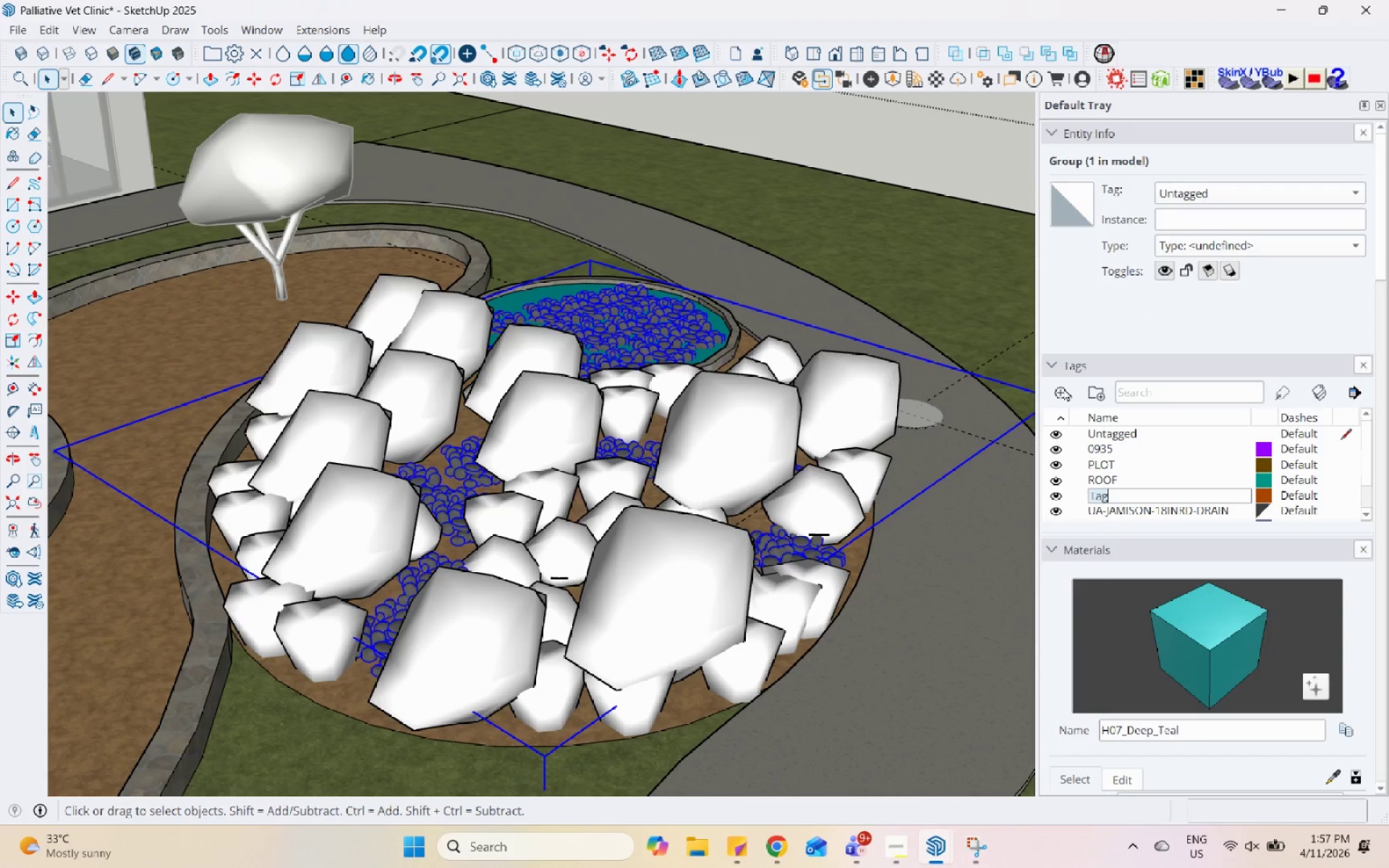 
type(STONE)
key(Backspace)
key(Backspace)
key(Backspace)
key(Backspace)
key(Backspace)
type(stones)
 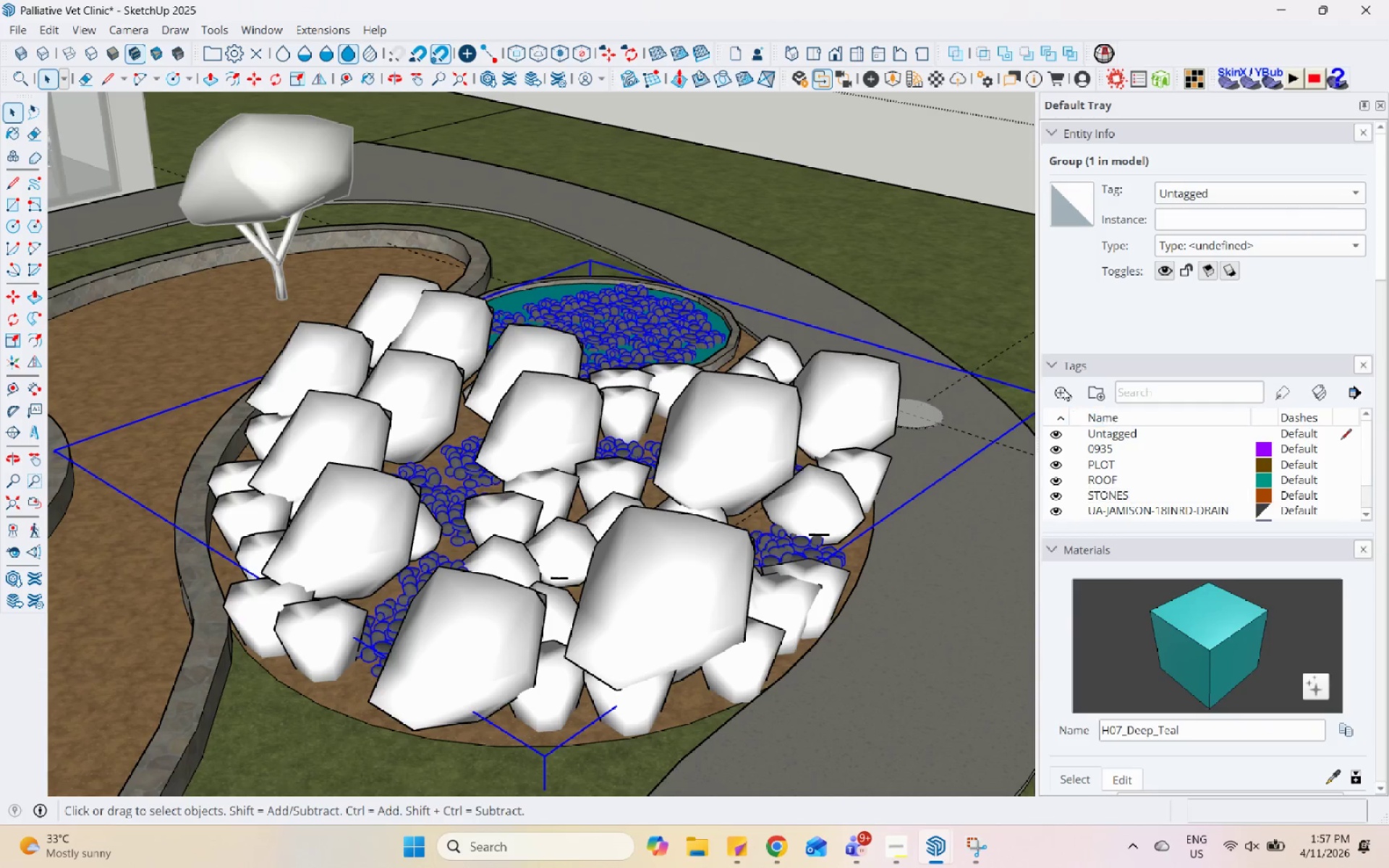 
key(Enter)
 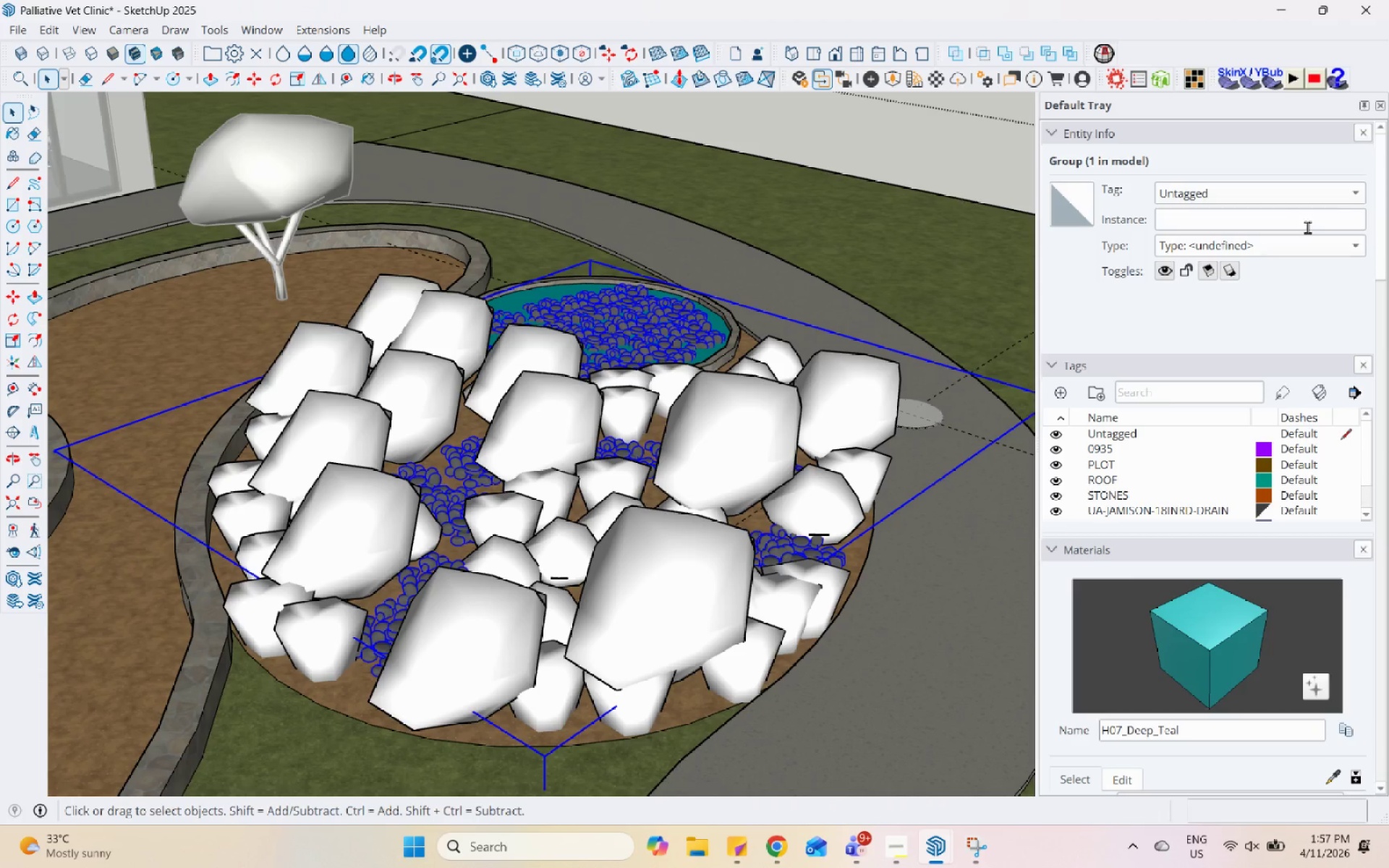 
left_click([1312, 203])
 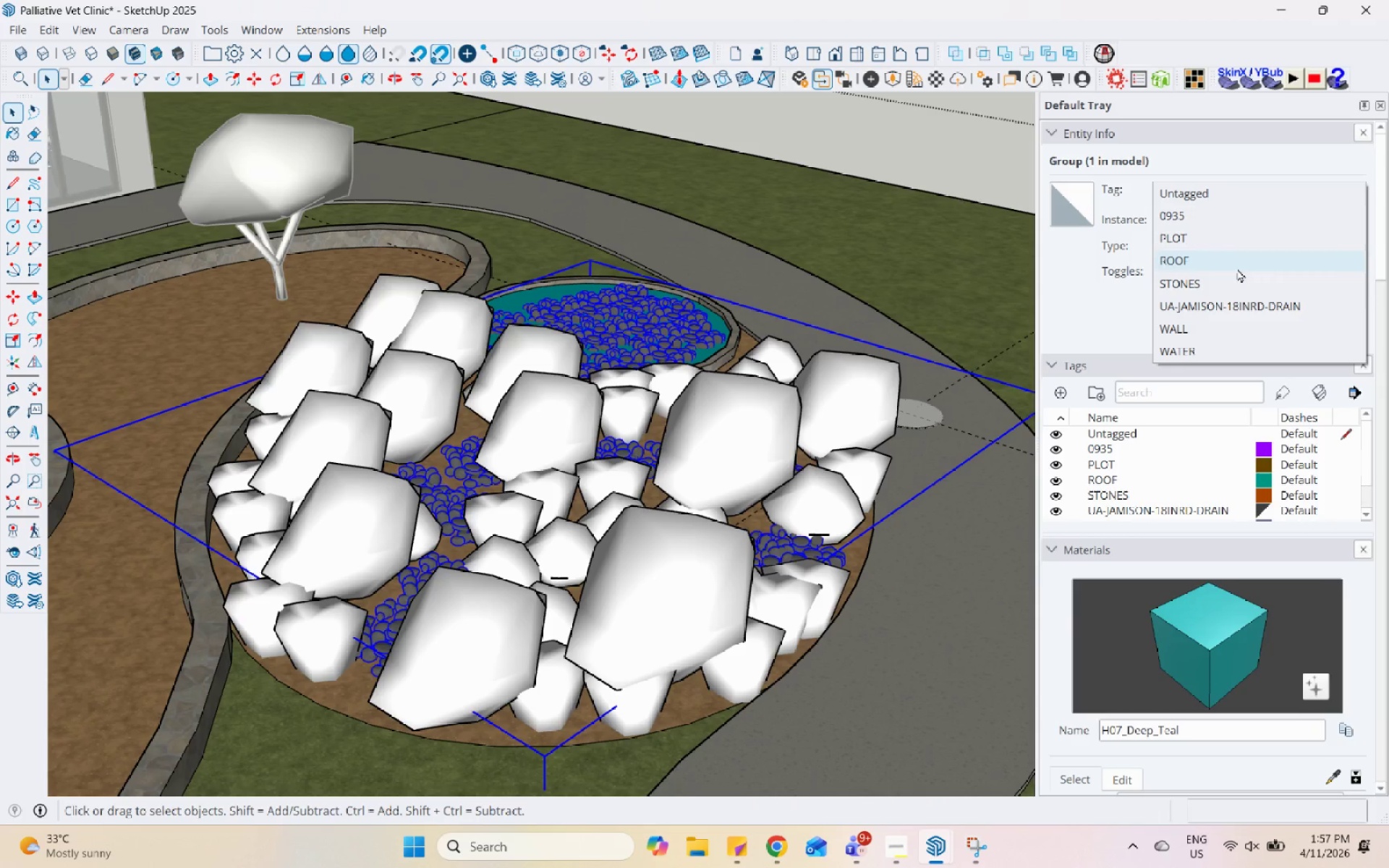 
left_click([1220, 284])
 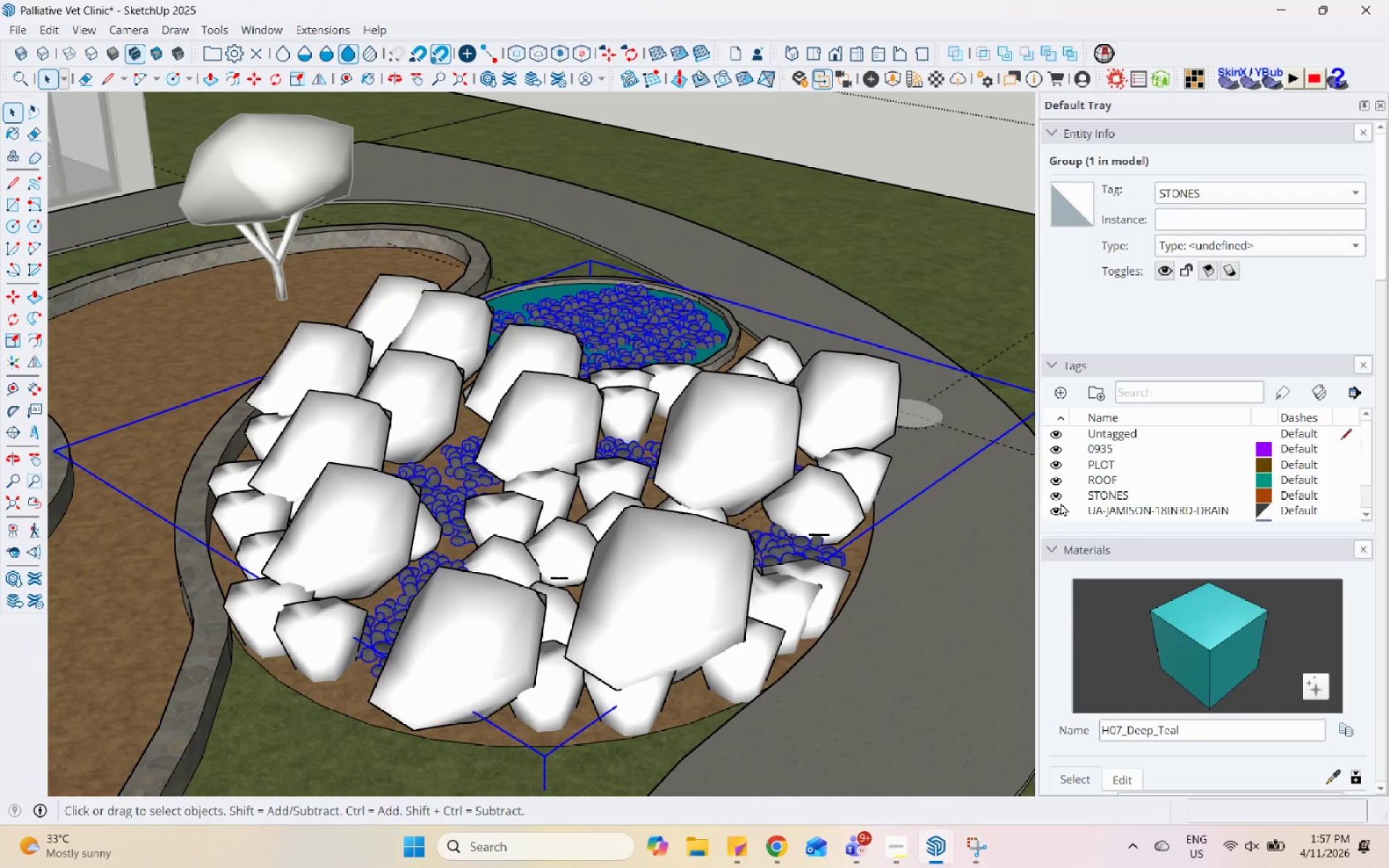 
left_click([1053, 502])
 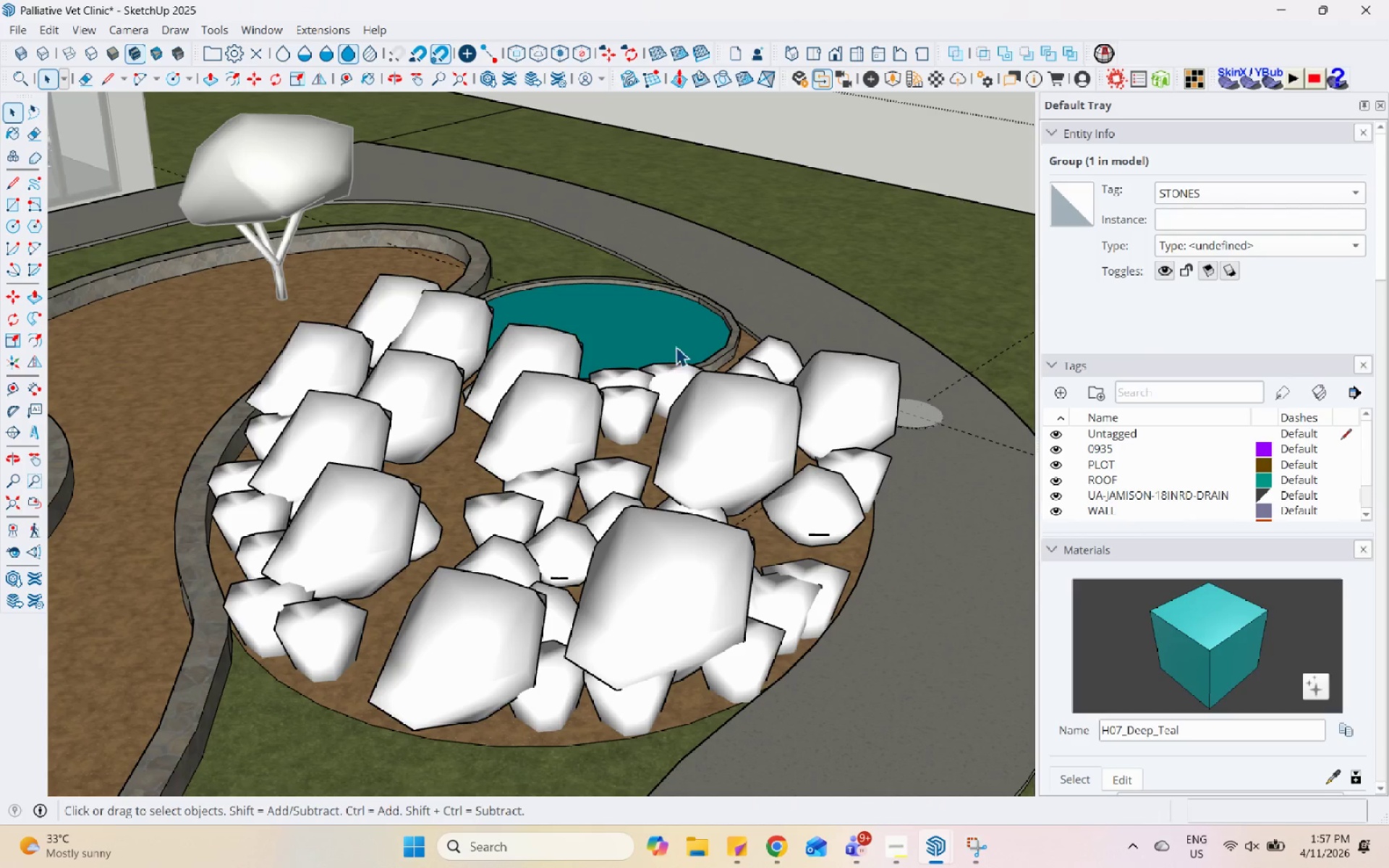 
key(Escape)
 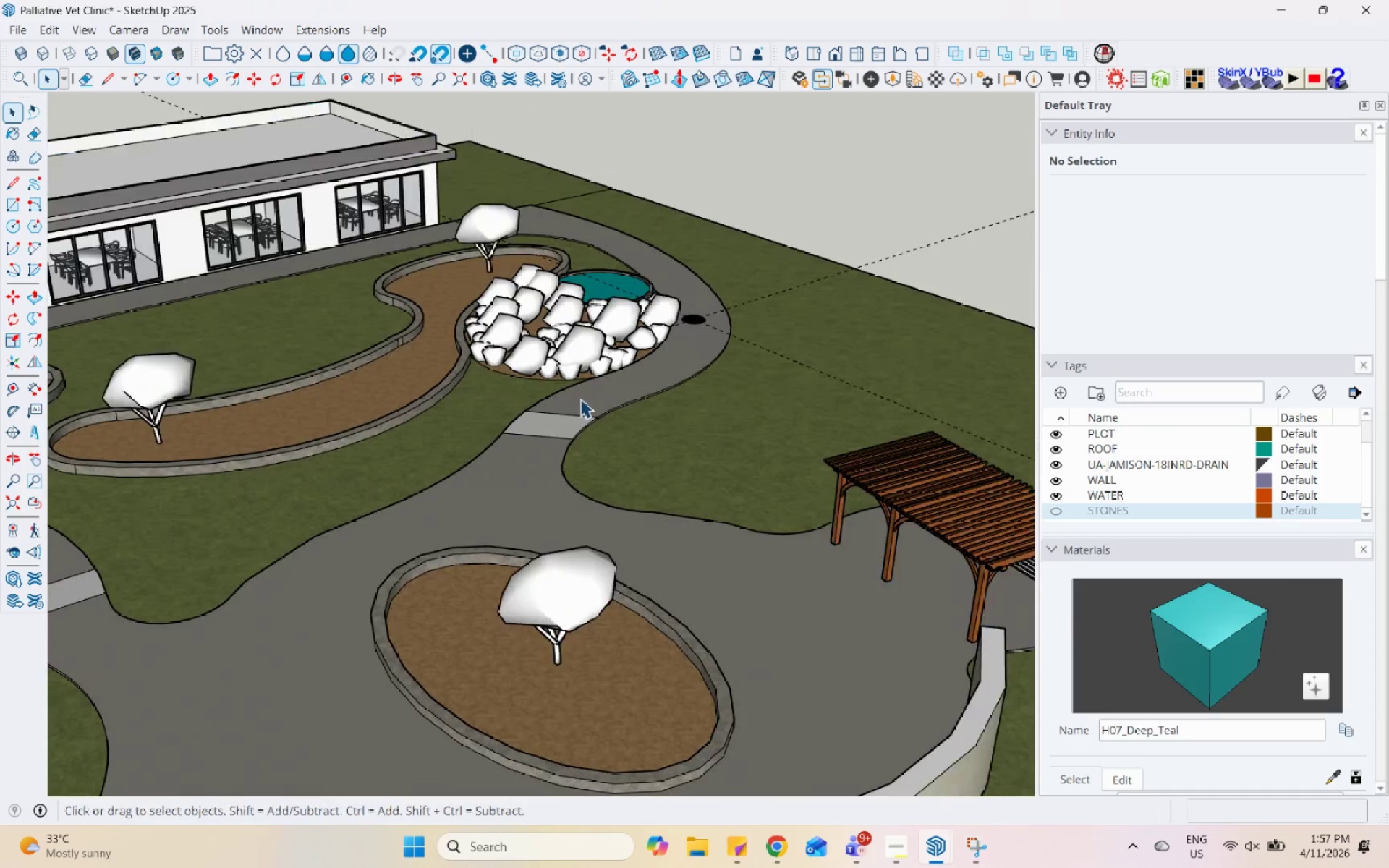 
key(Escape)
 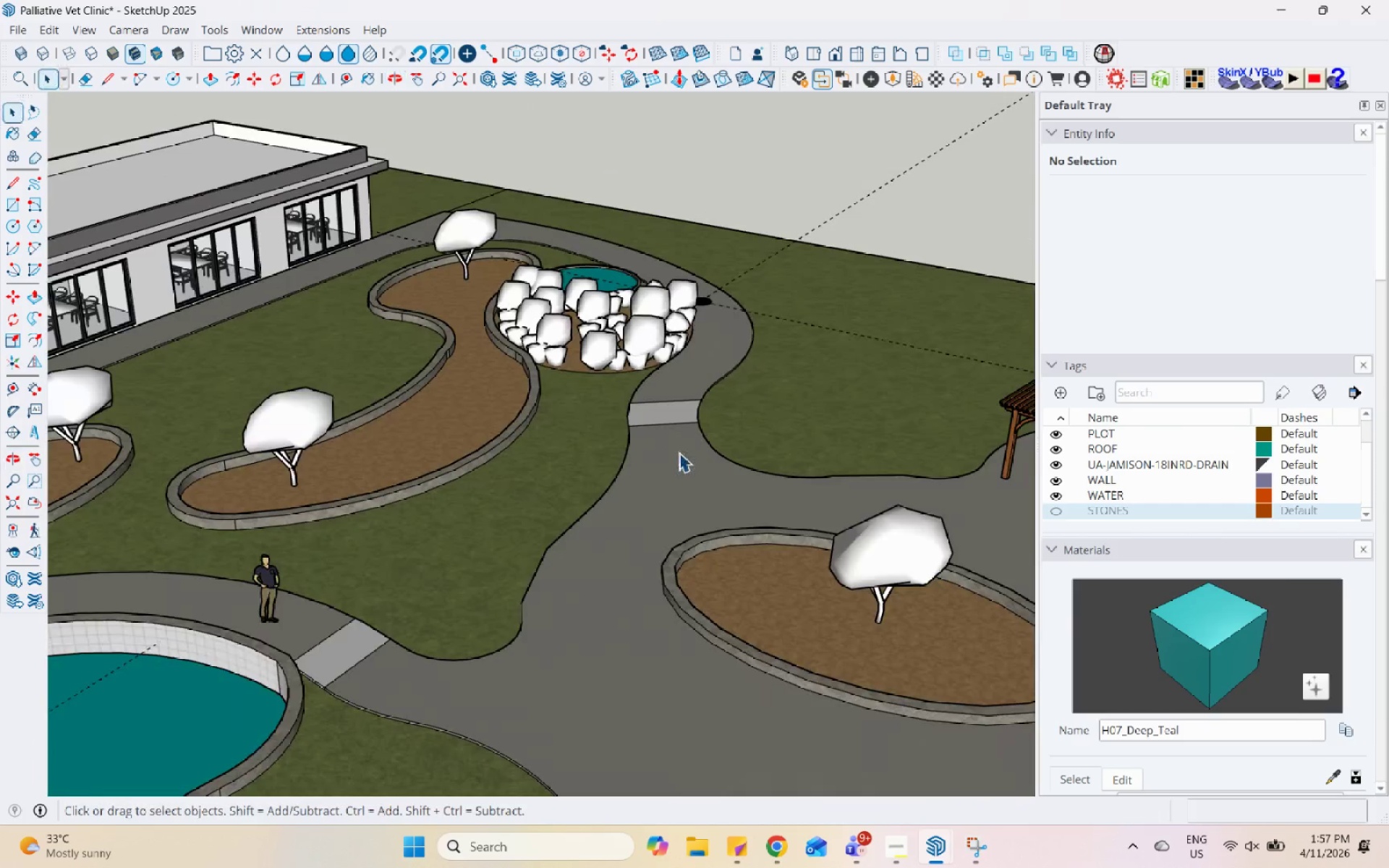 
scroll: coordinate [663, 447], scroll_direction: down, amount: 14.0
 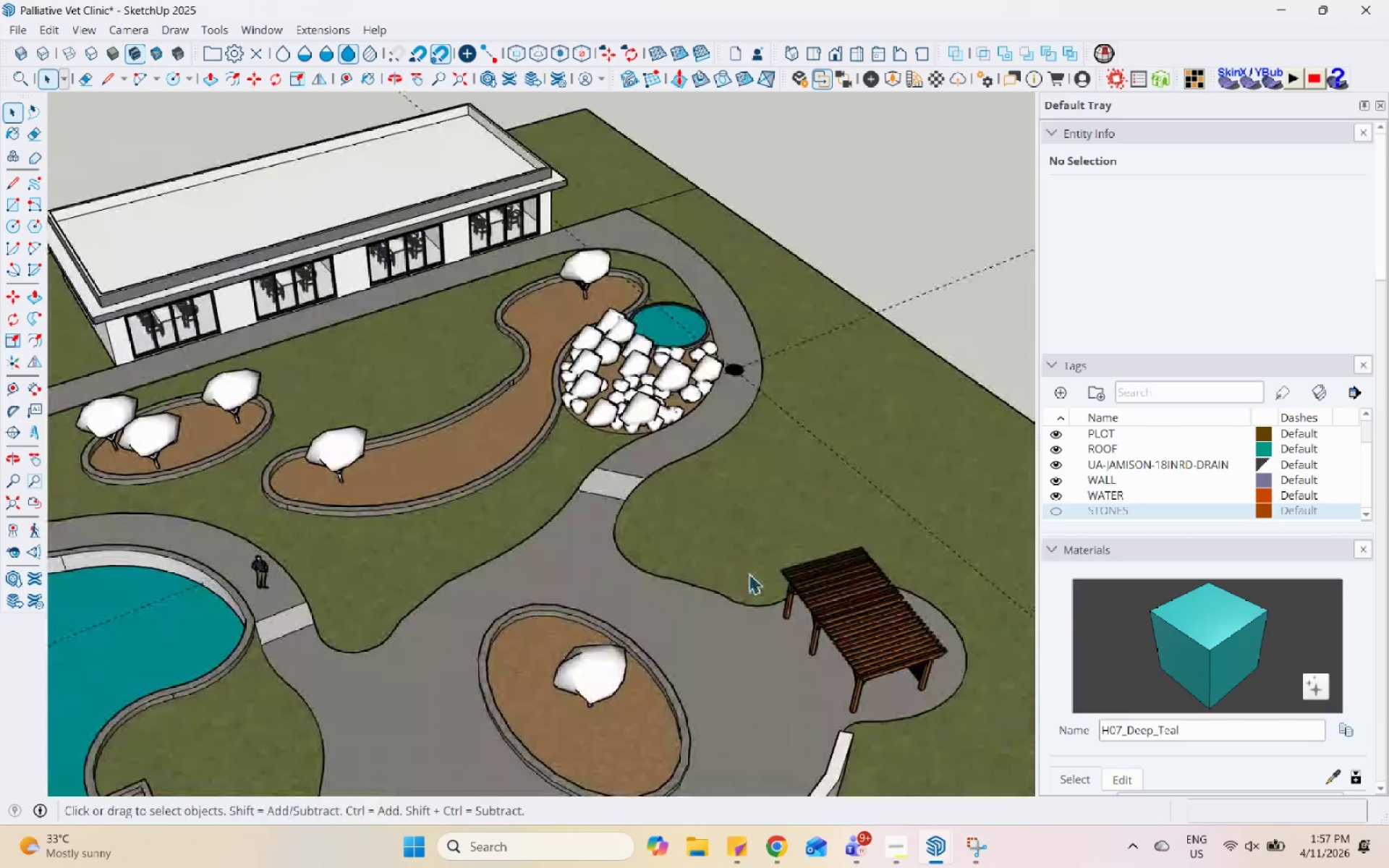 
key(Control+S)
 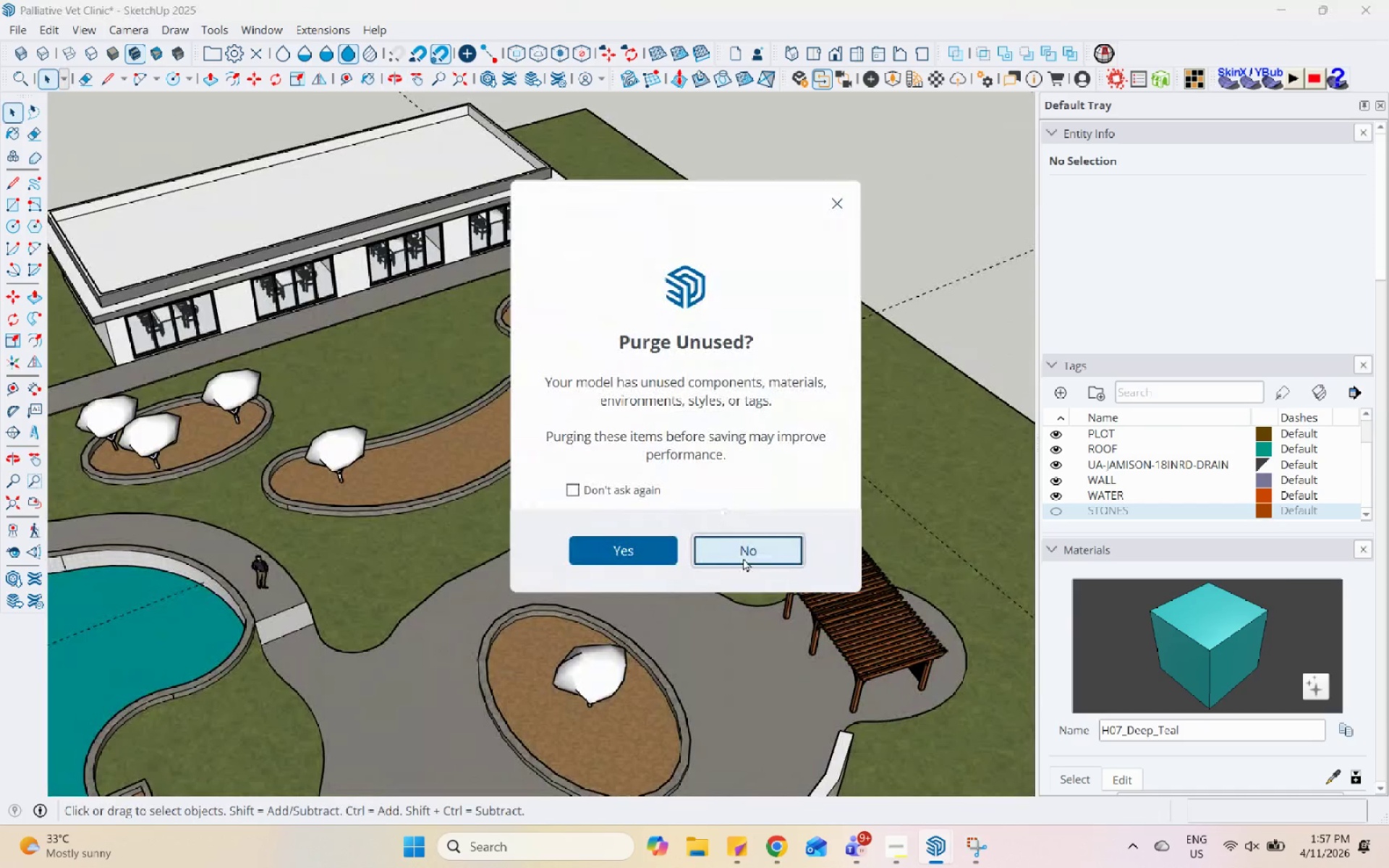 
left_click([744, 553])
 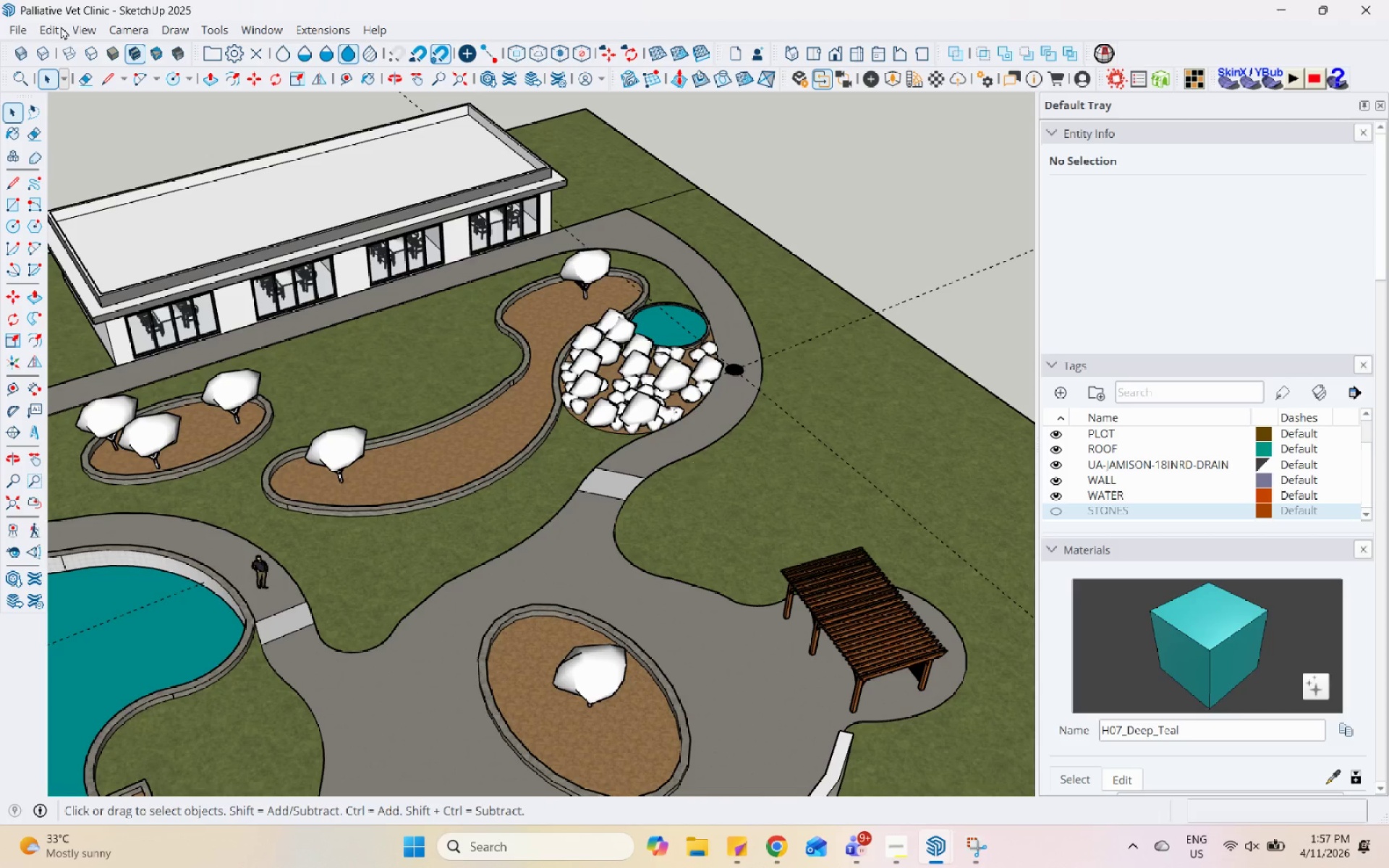 
left_click([20, 30])
 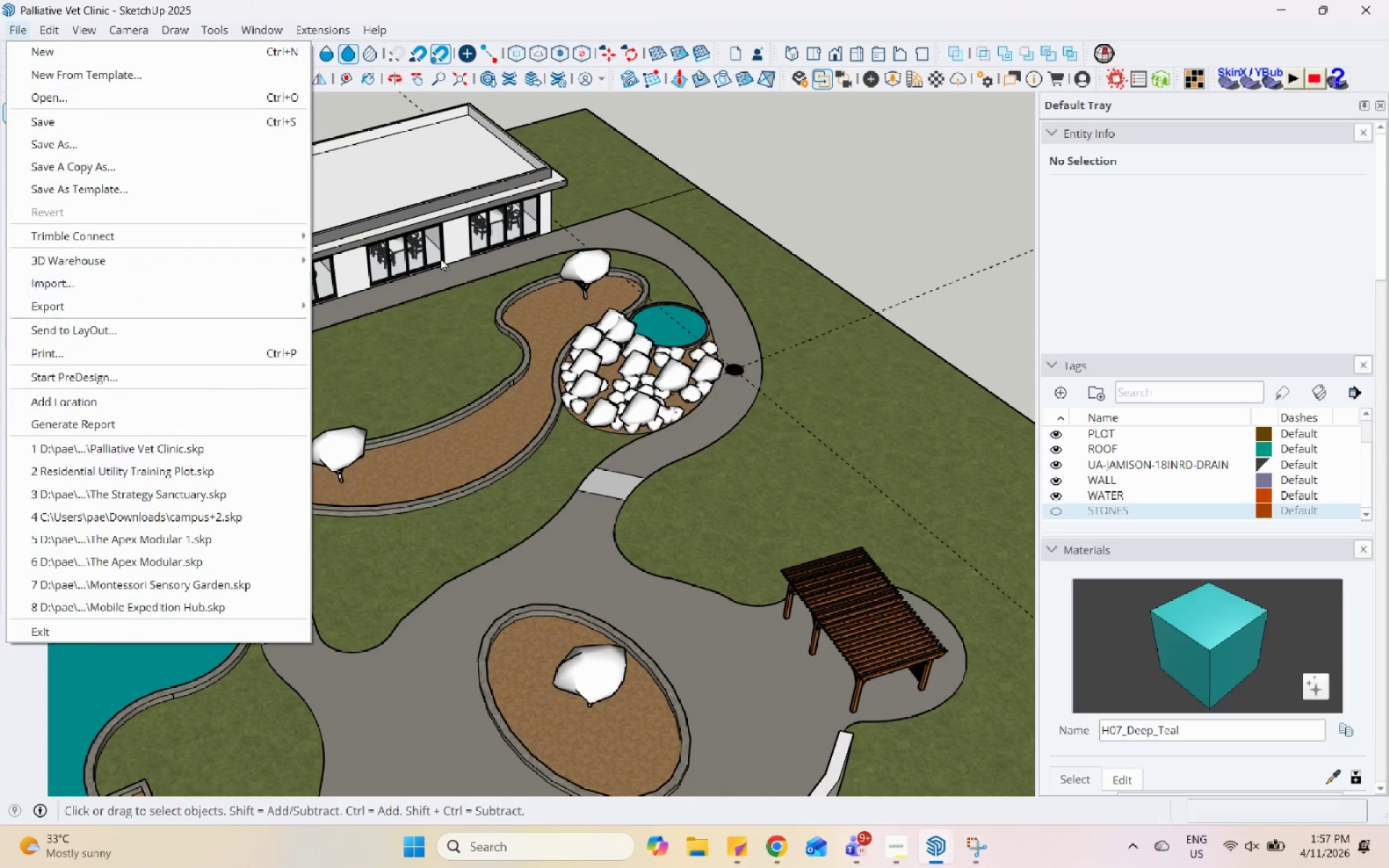 
left_click([812, 219])
 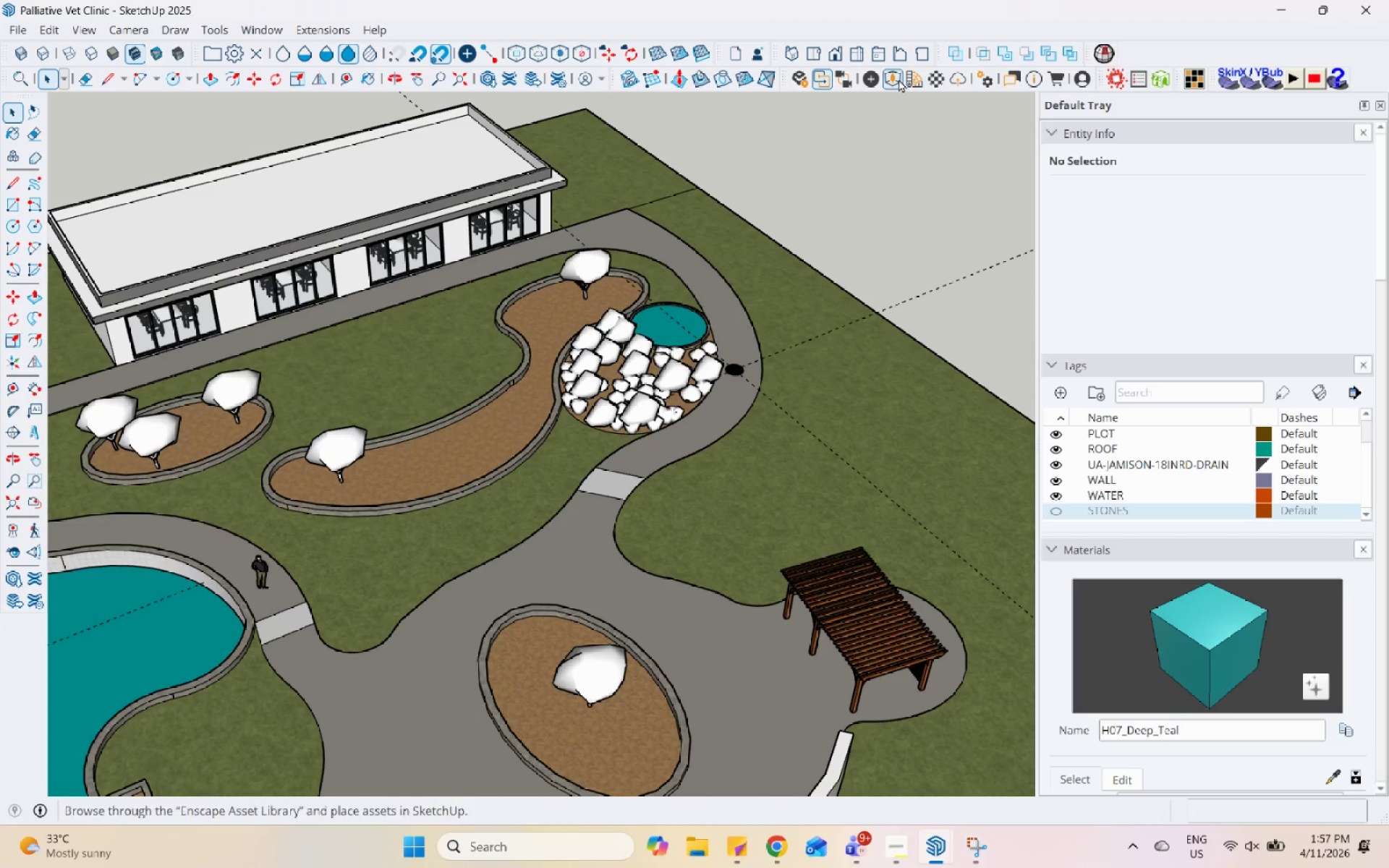 
left_click([896, 79])
 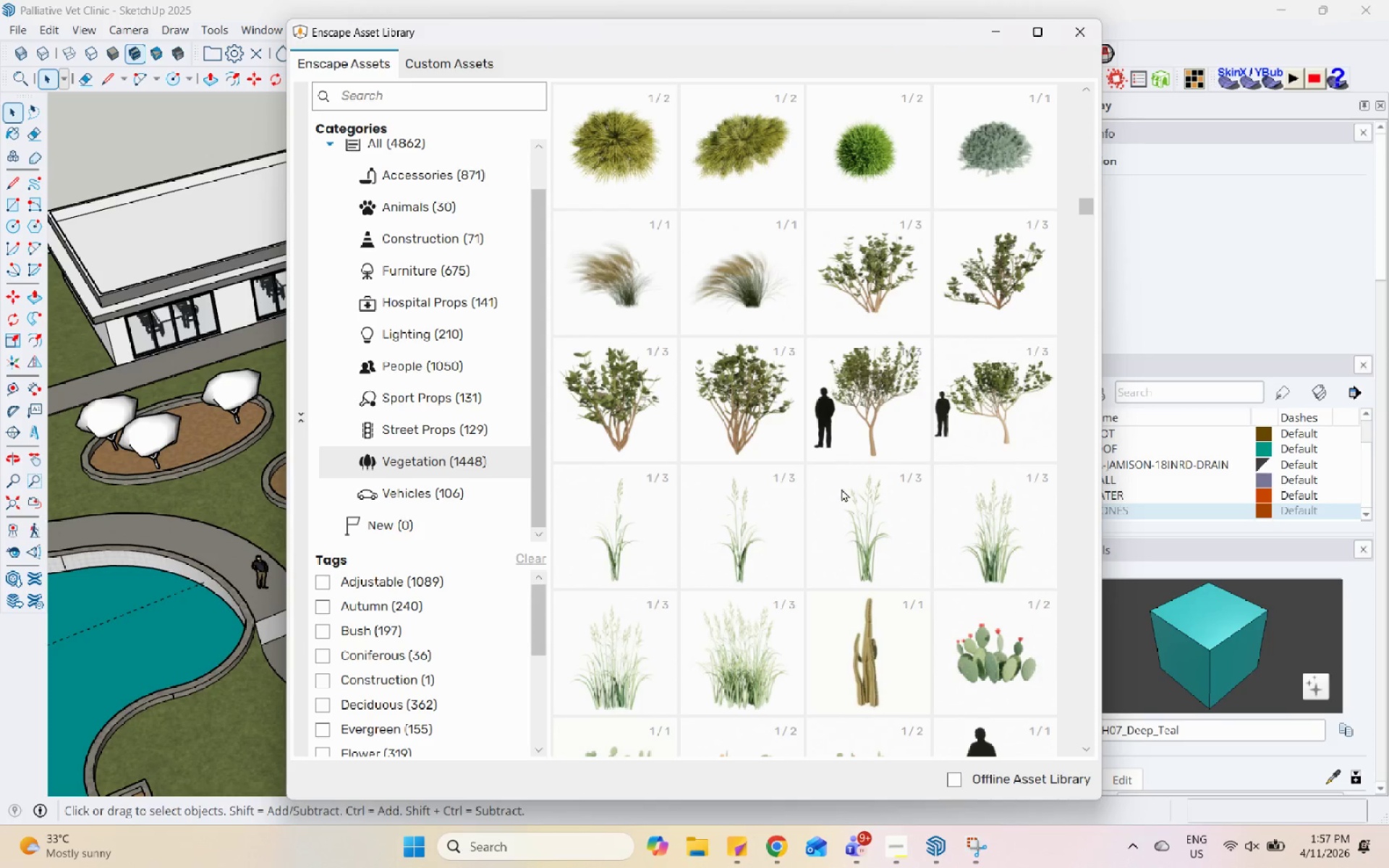 
scroll: coordinate [882, 581], scroll_direction: down, amount: 30.0
 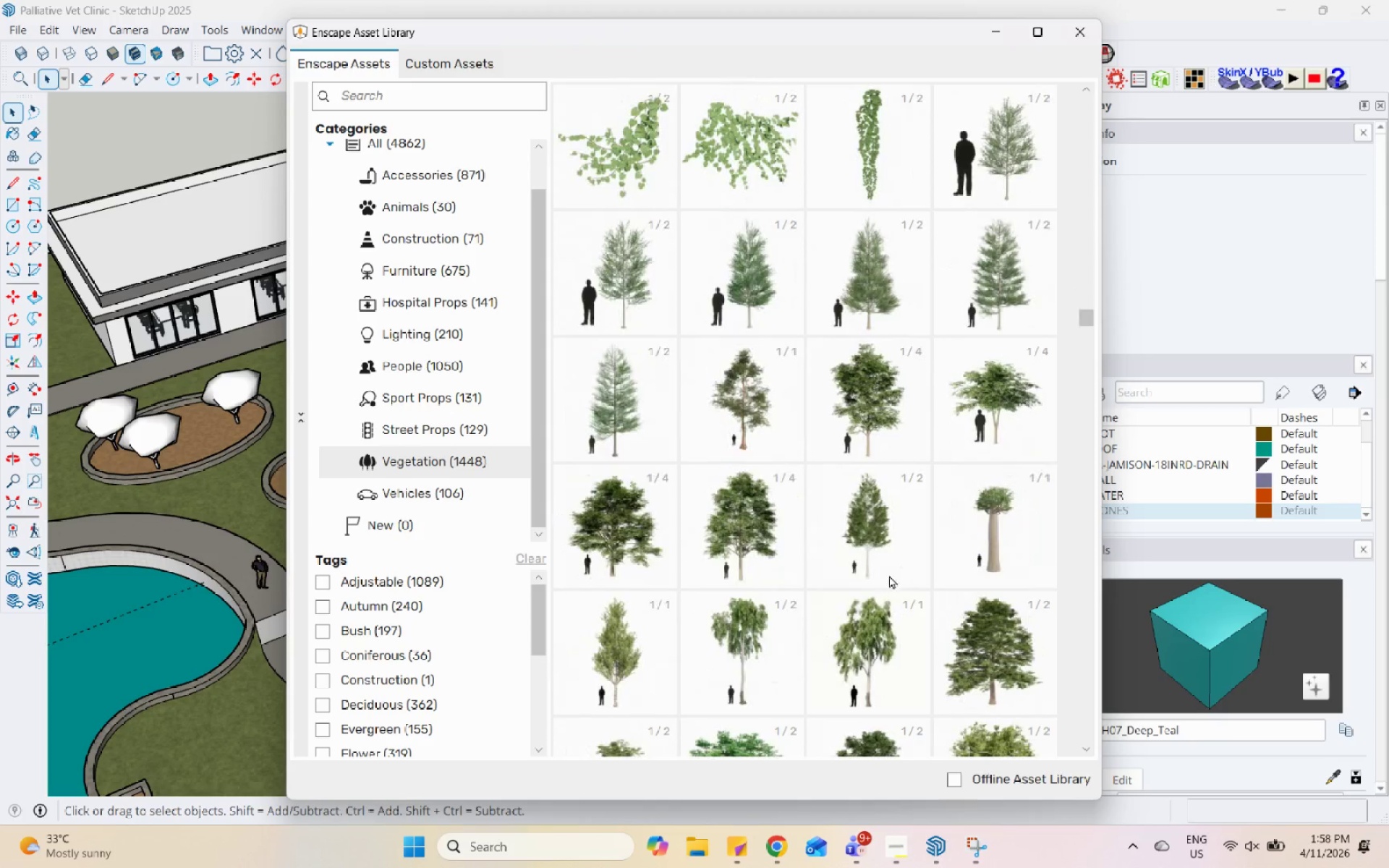 
left_click([1011, 417])
 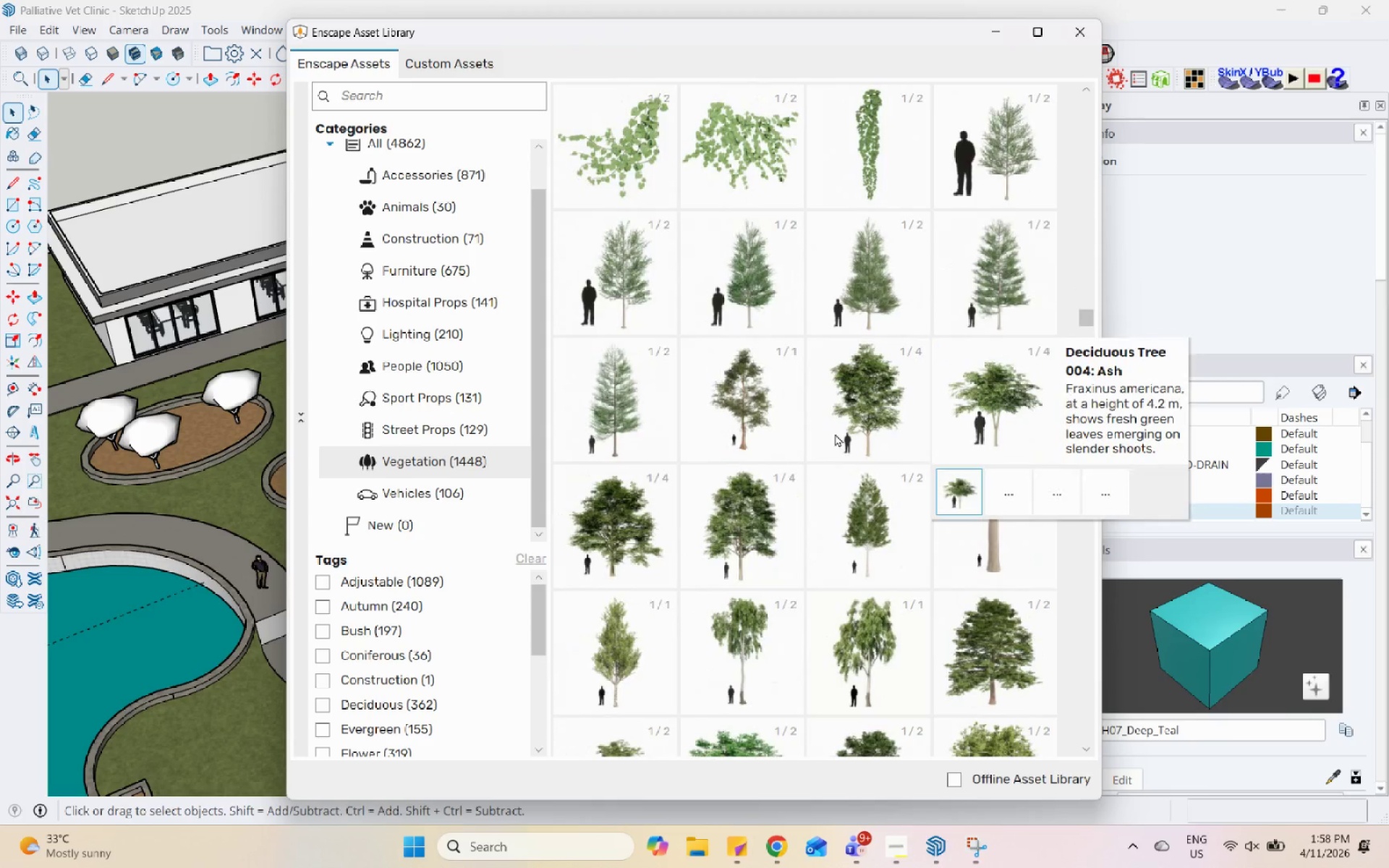 
left_click([858, 427])
 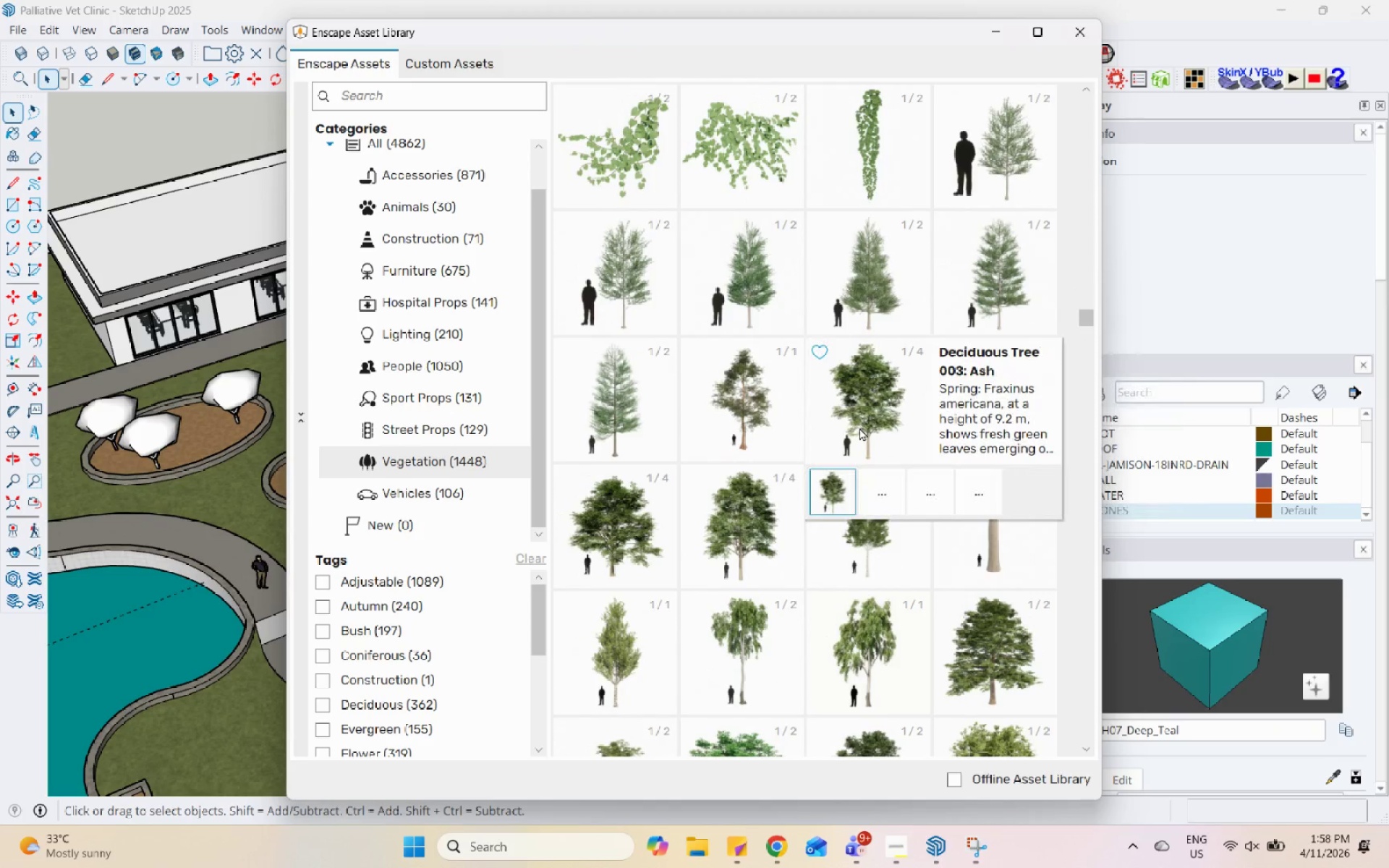 
left_click([859, 427])
 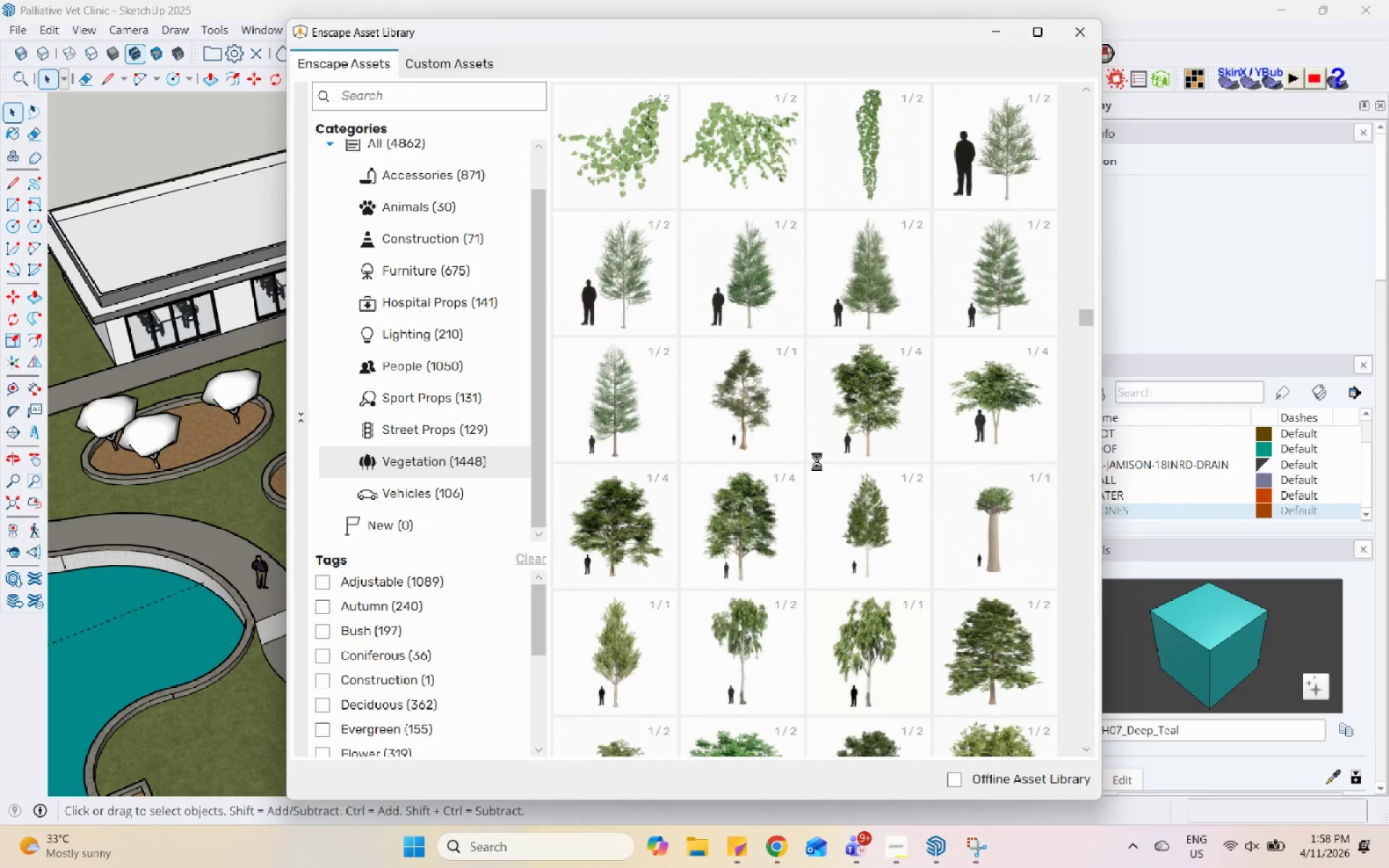 
scroll: coordinate [867, 438], scroll_direction: down, amount: 4.0
 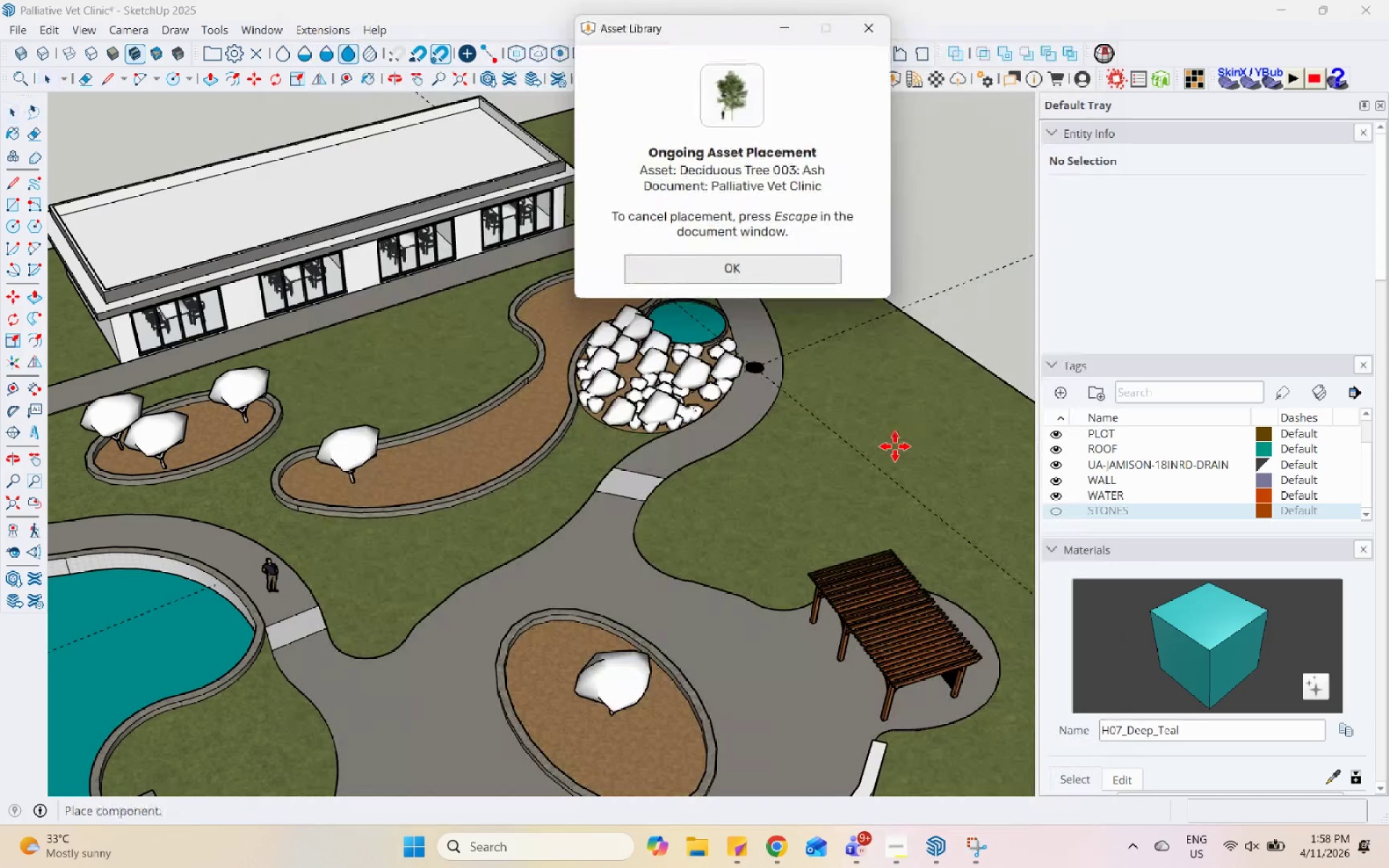 
scroll: coordinate [508, 397], scroll_direction: up, amount: 4.0
 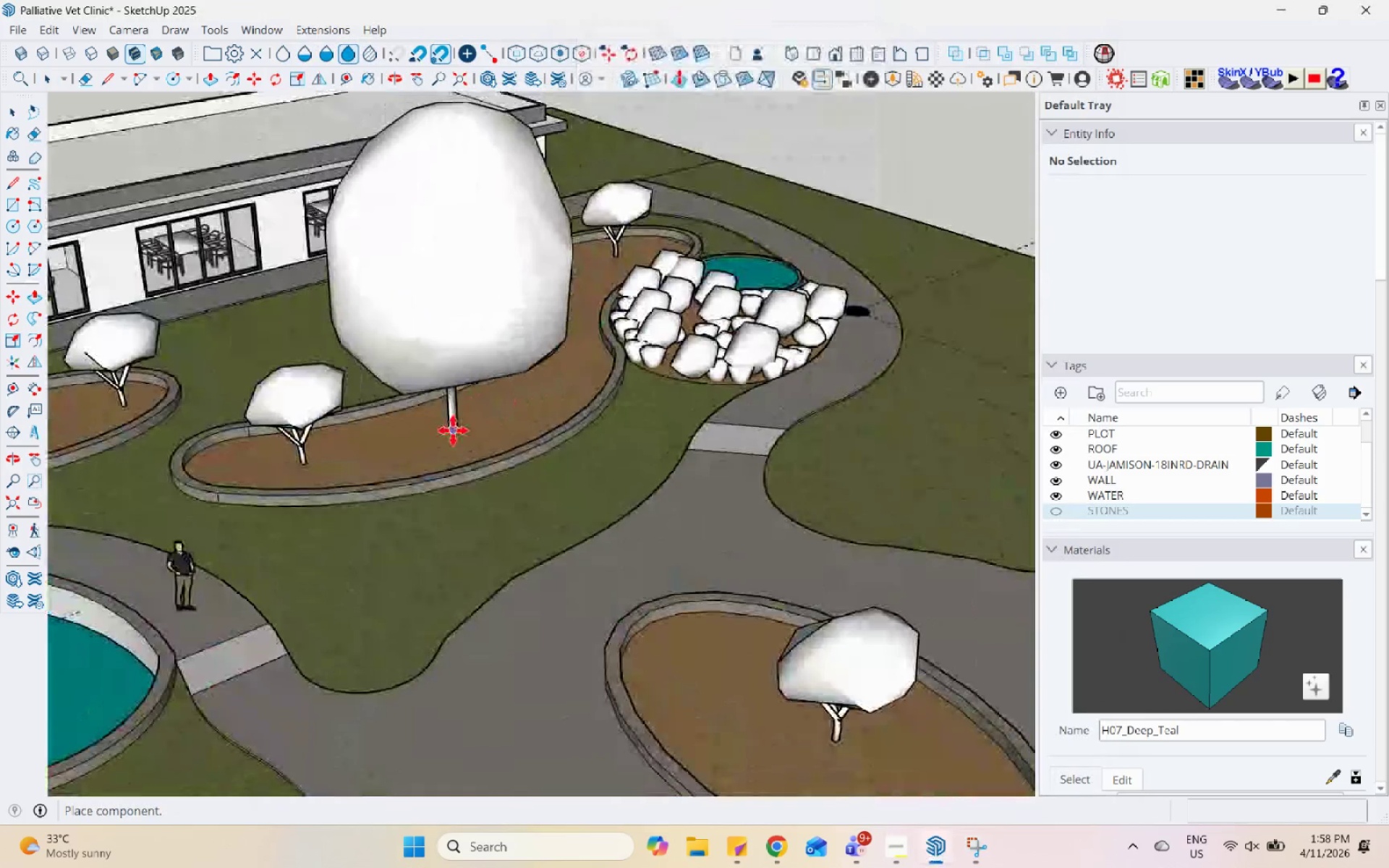 
left_click([453, 430])
 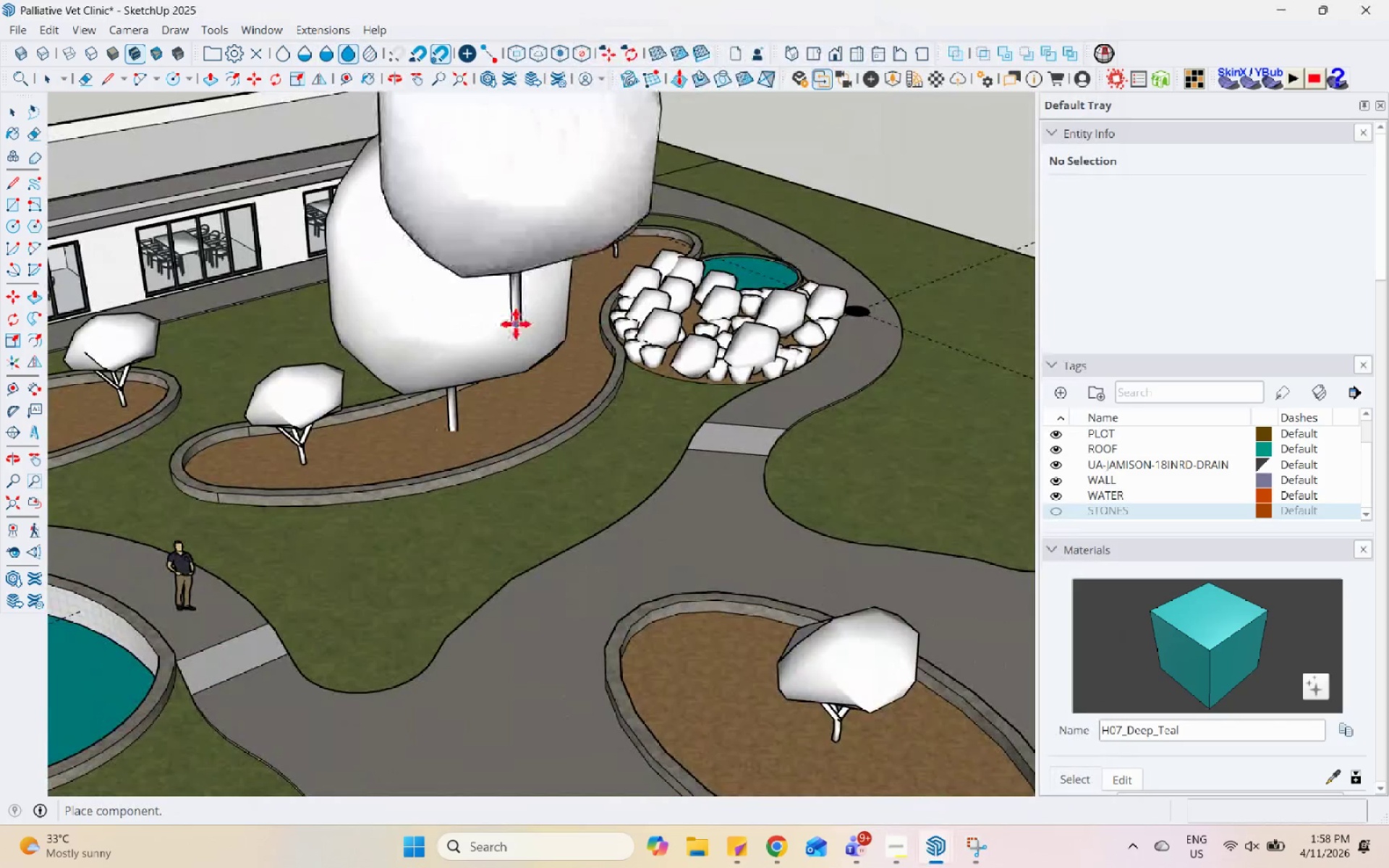 
scroll: coordinate [618, 372], scroll_direction: down, amount: 4.0
 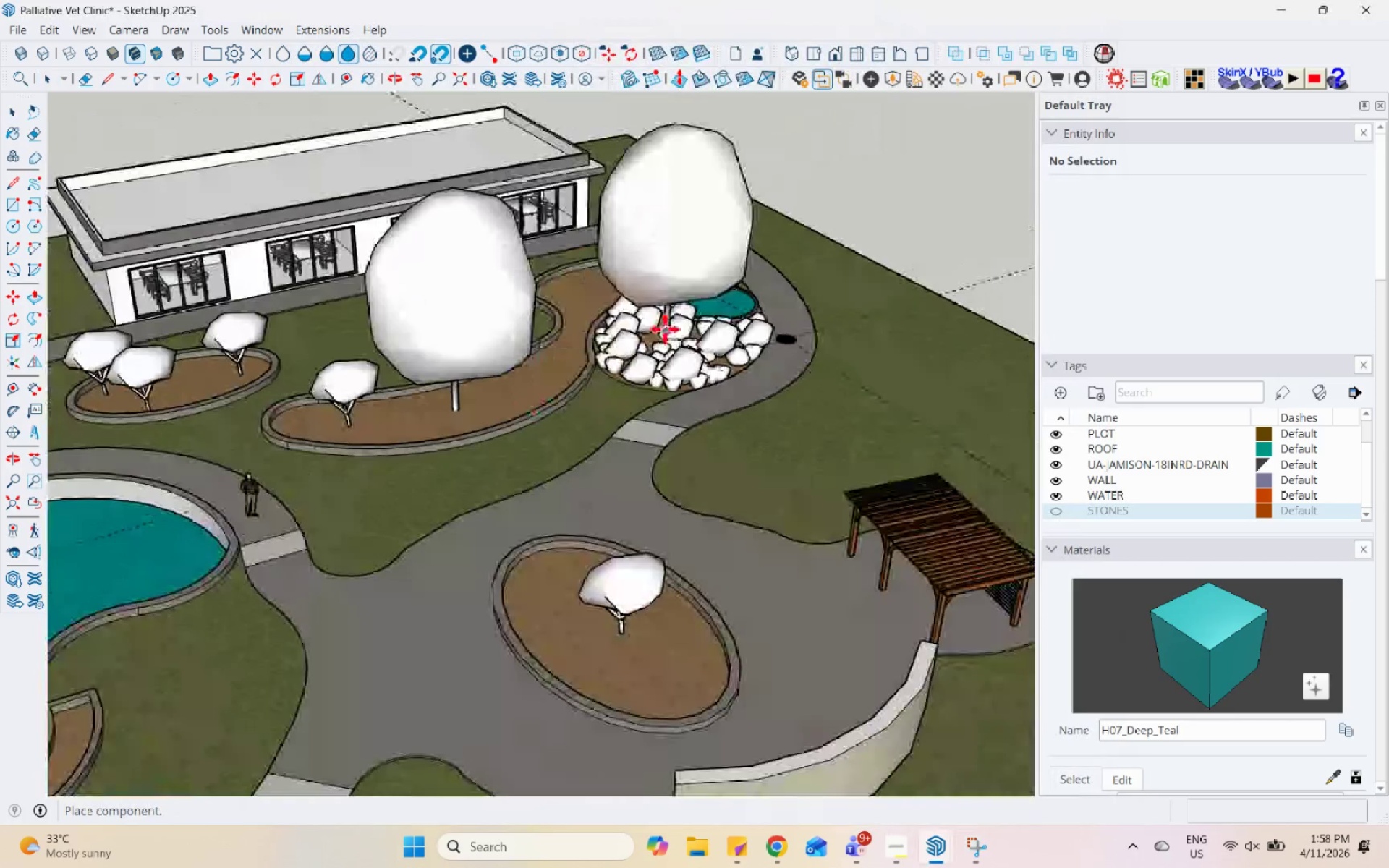 
scroll: coordinate [651, 502], scroll_direction: up, amount: 3.0
 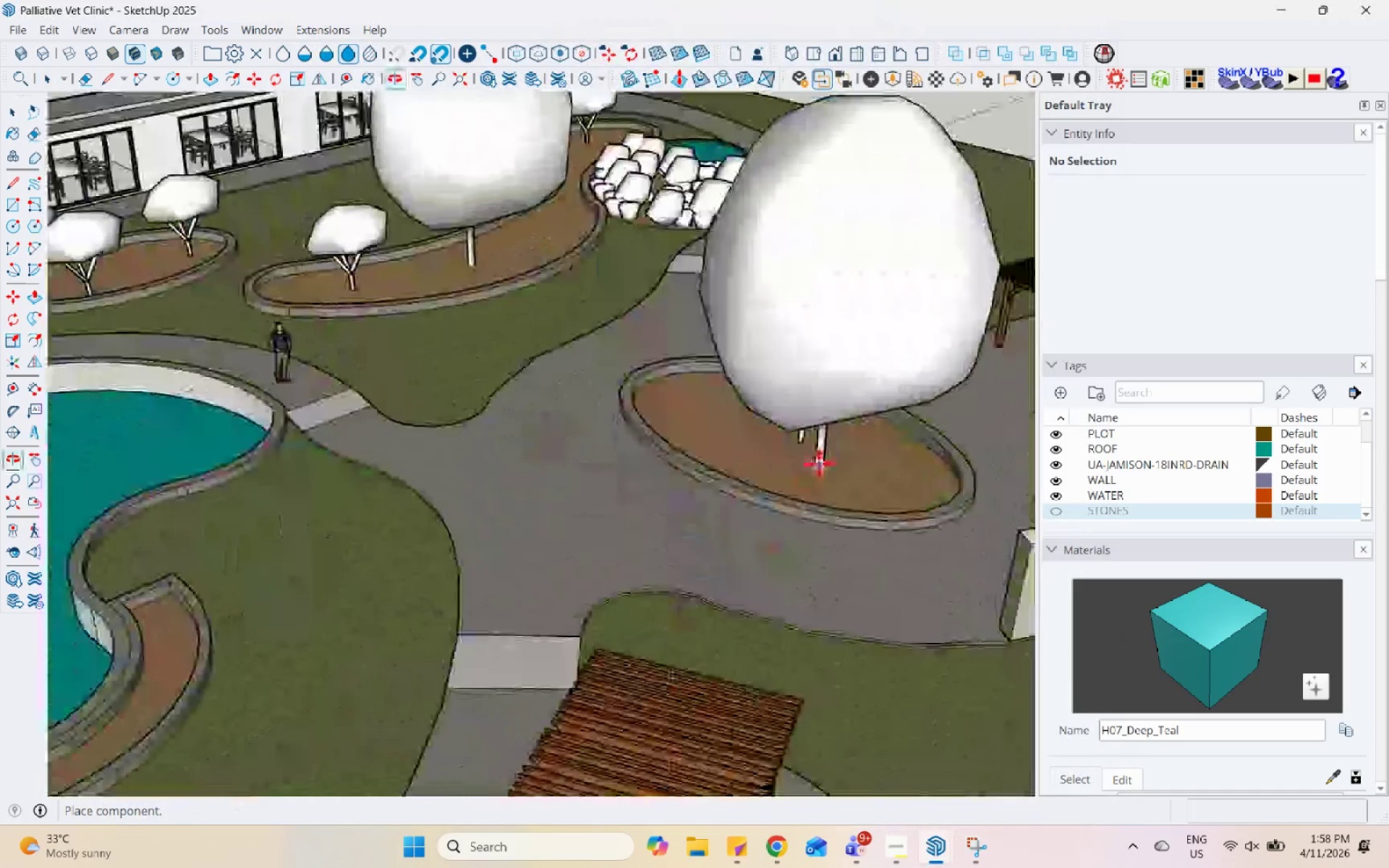 
scroll: coordinate [655, 278], scroll_direction: down, amount: 1.0
 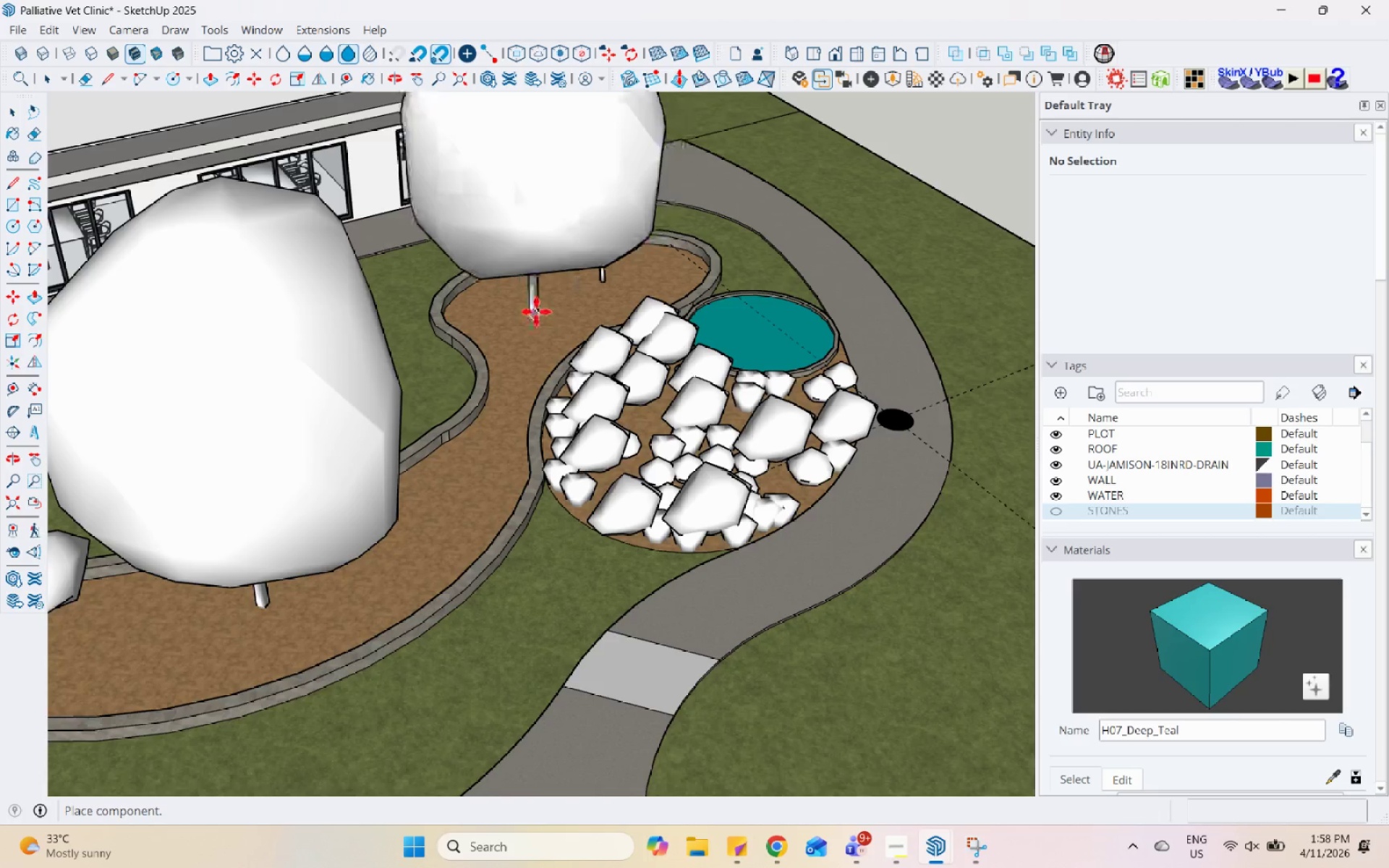 
key(Space)
 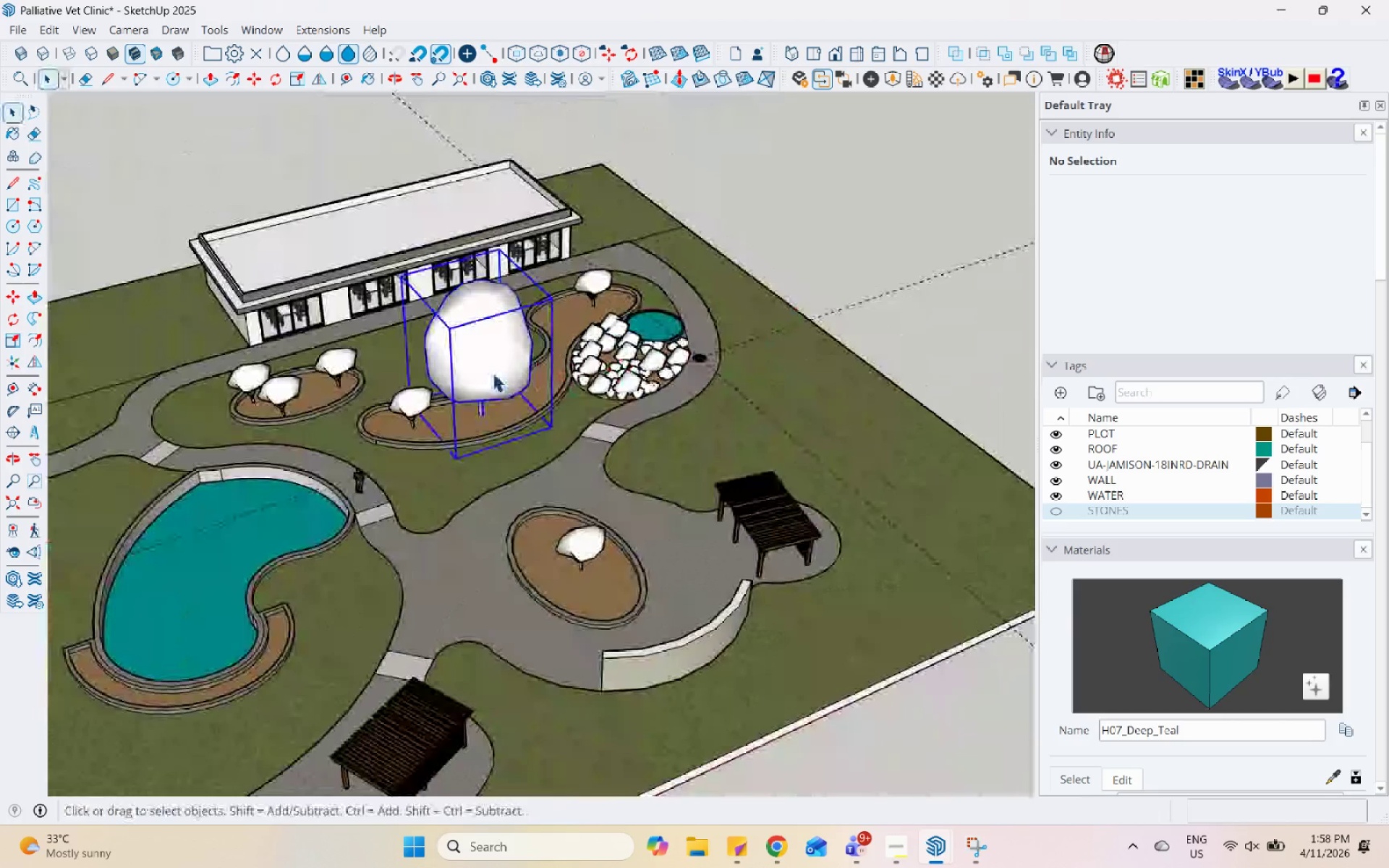 
left_click([493, 373])
 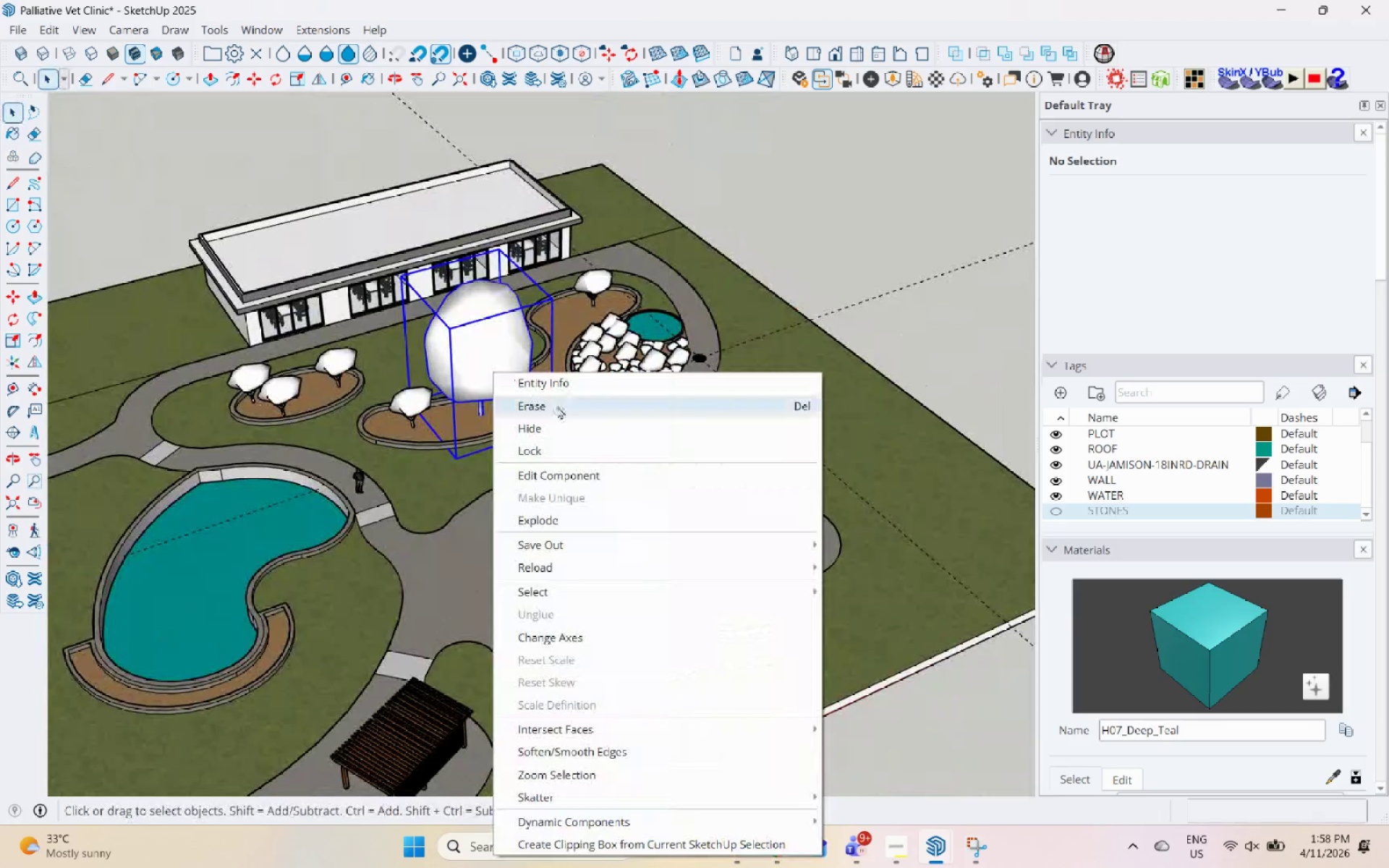 
scroll: coordinate [617, 360], scroll_direction: down, amount: 10.0
 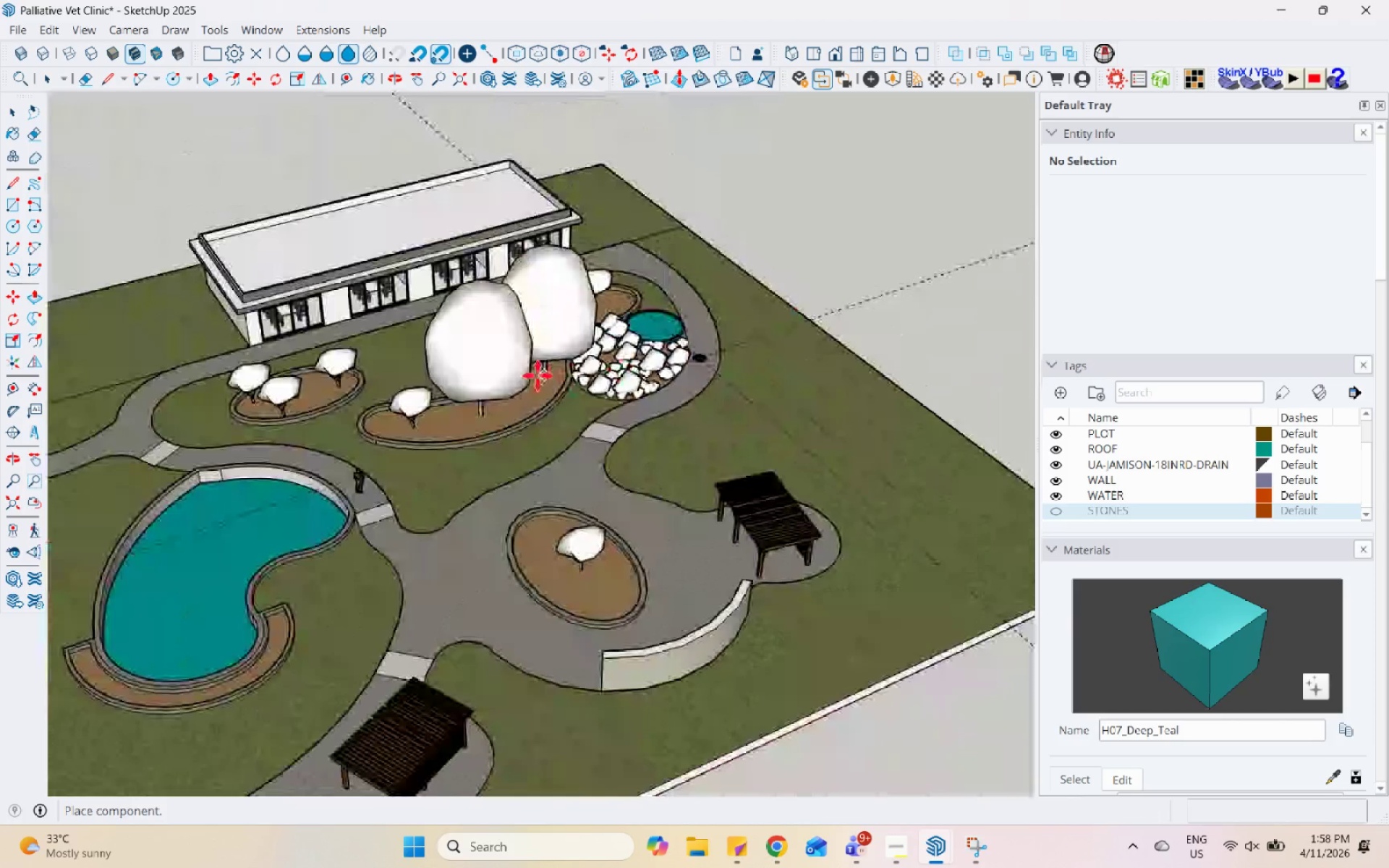 
left_click([557, 406])
 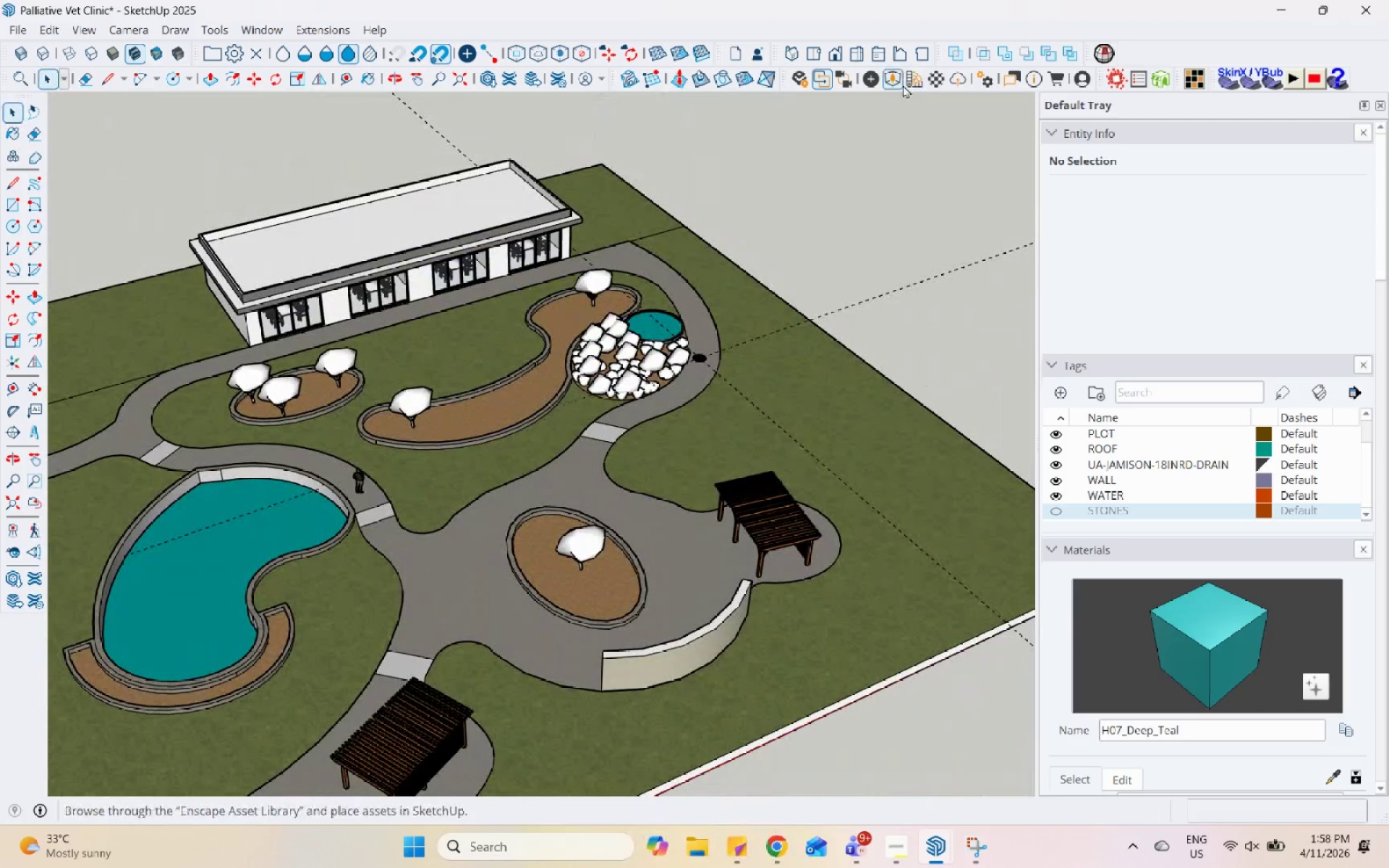 
left_click([899, 81])
 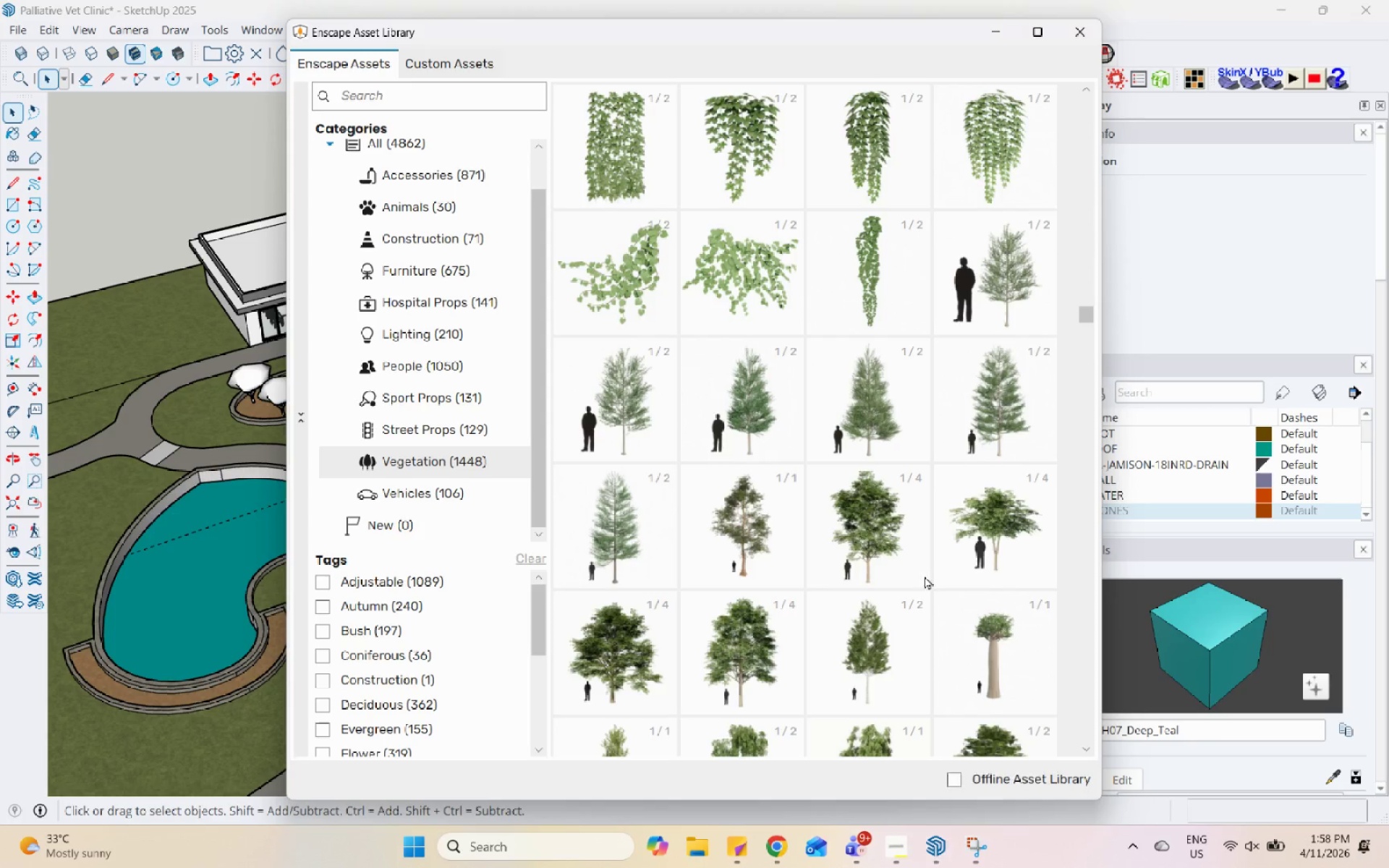 
scroll: coordinate [925, 579], scroll_direction: down, amount: 4.0
 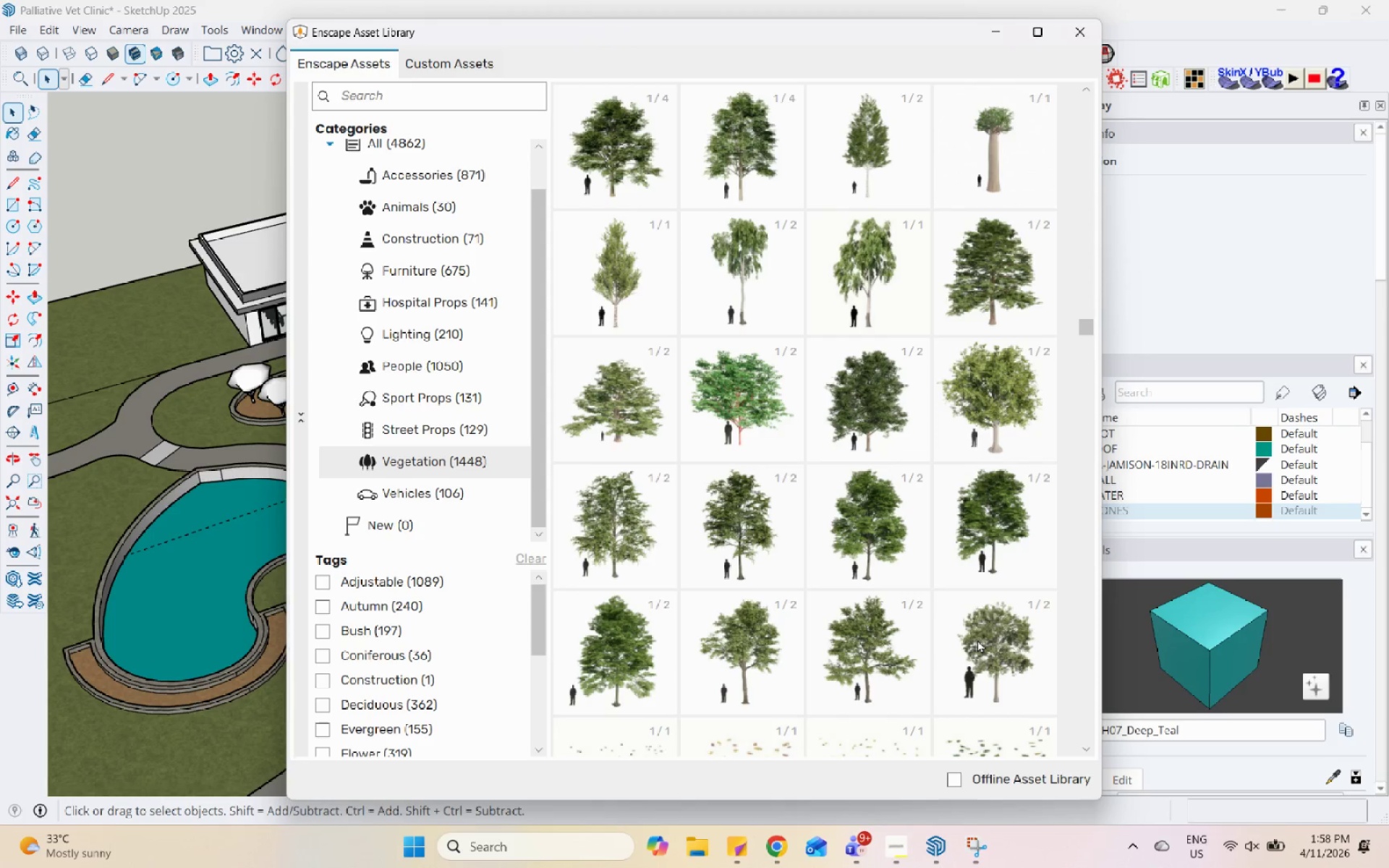 
wait(10.33)
 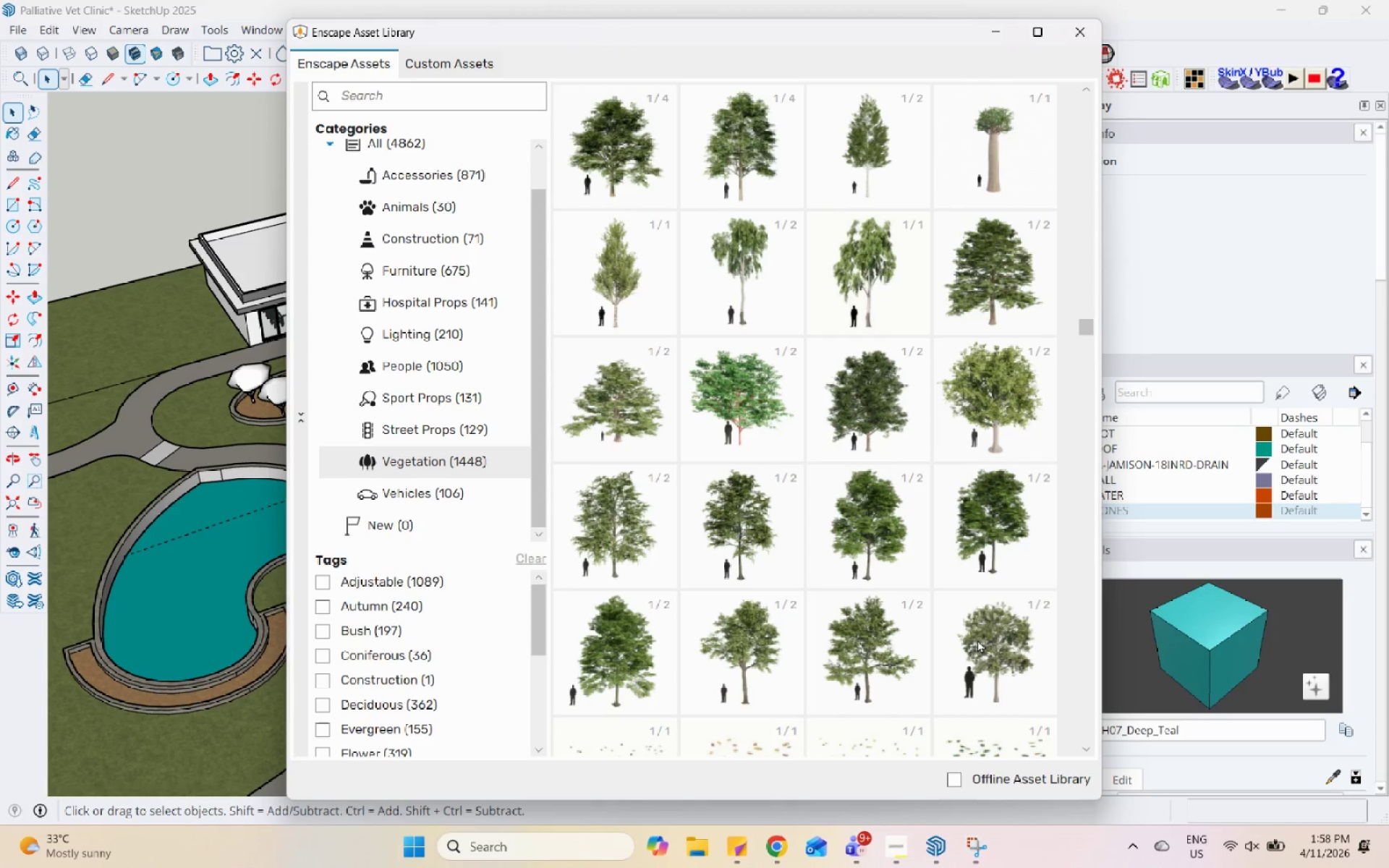 
scroll: coordinate [993, 641], scroll_direction: down, amount: 7.0
 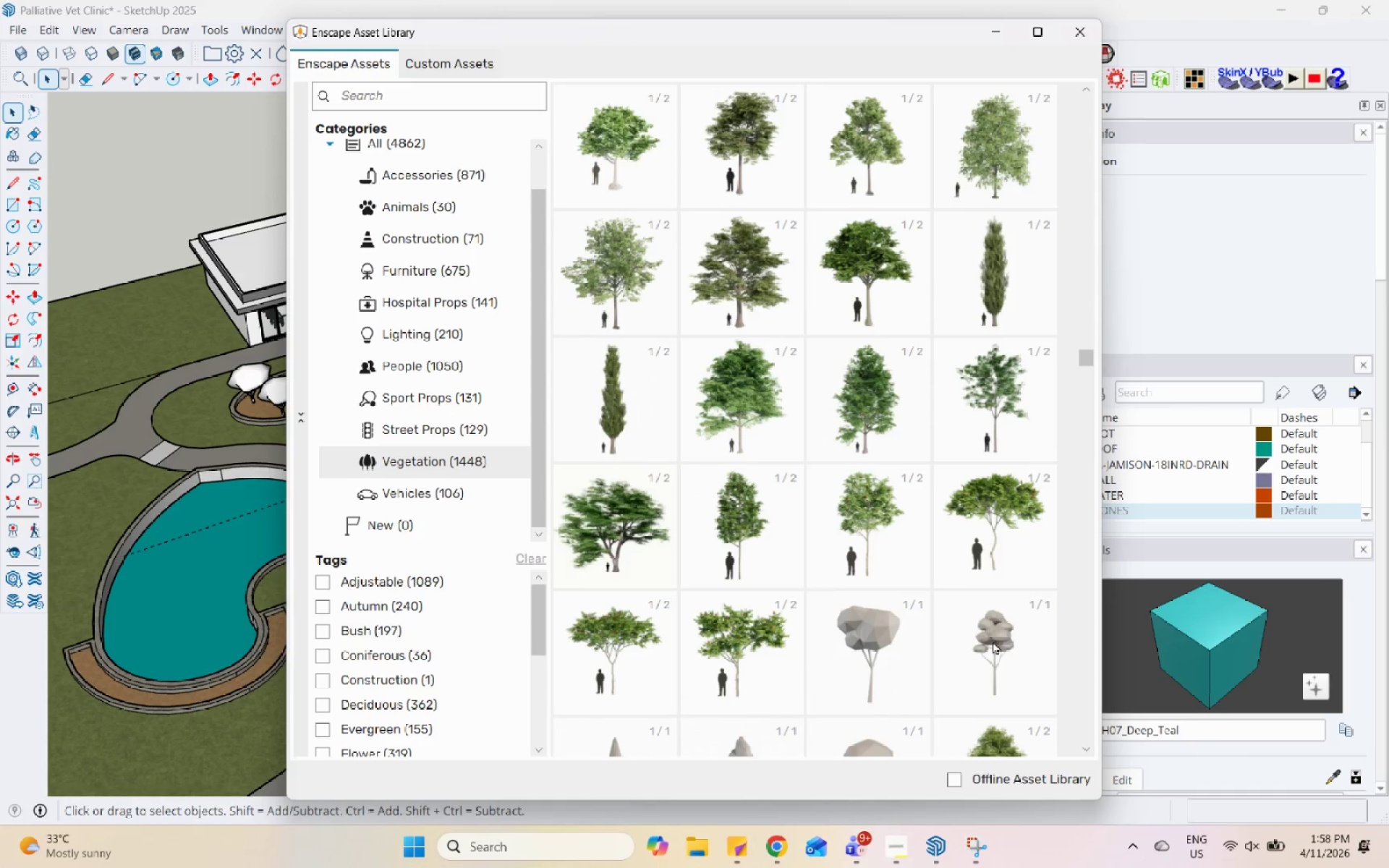 
double_click([752, 562])
 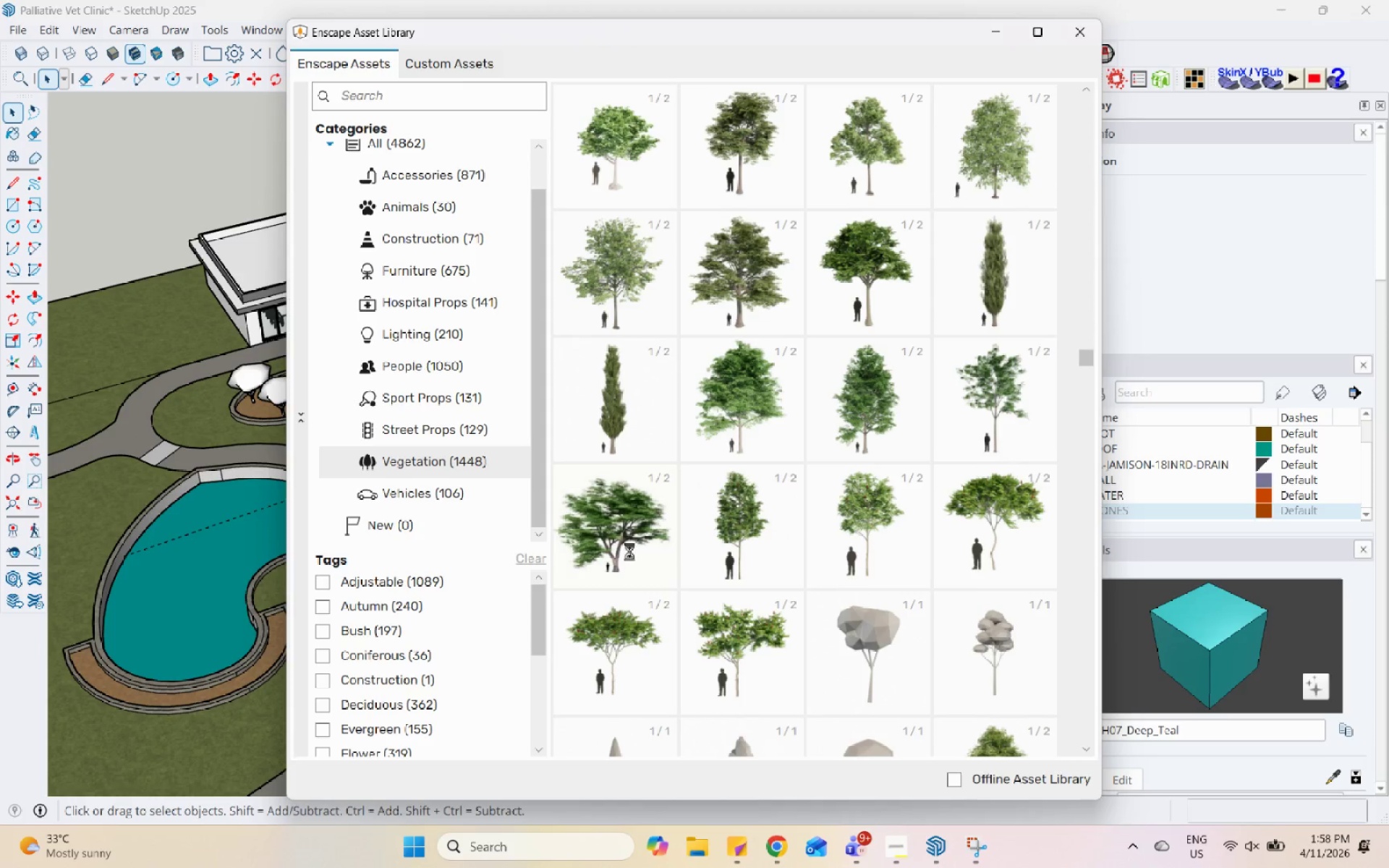 
scroll: coordinate [526, 553], scroll_direction: down, amount: 3.0
 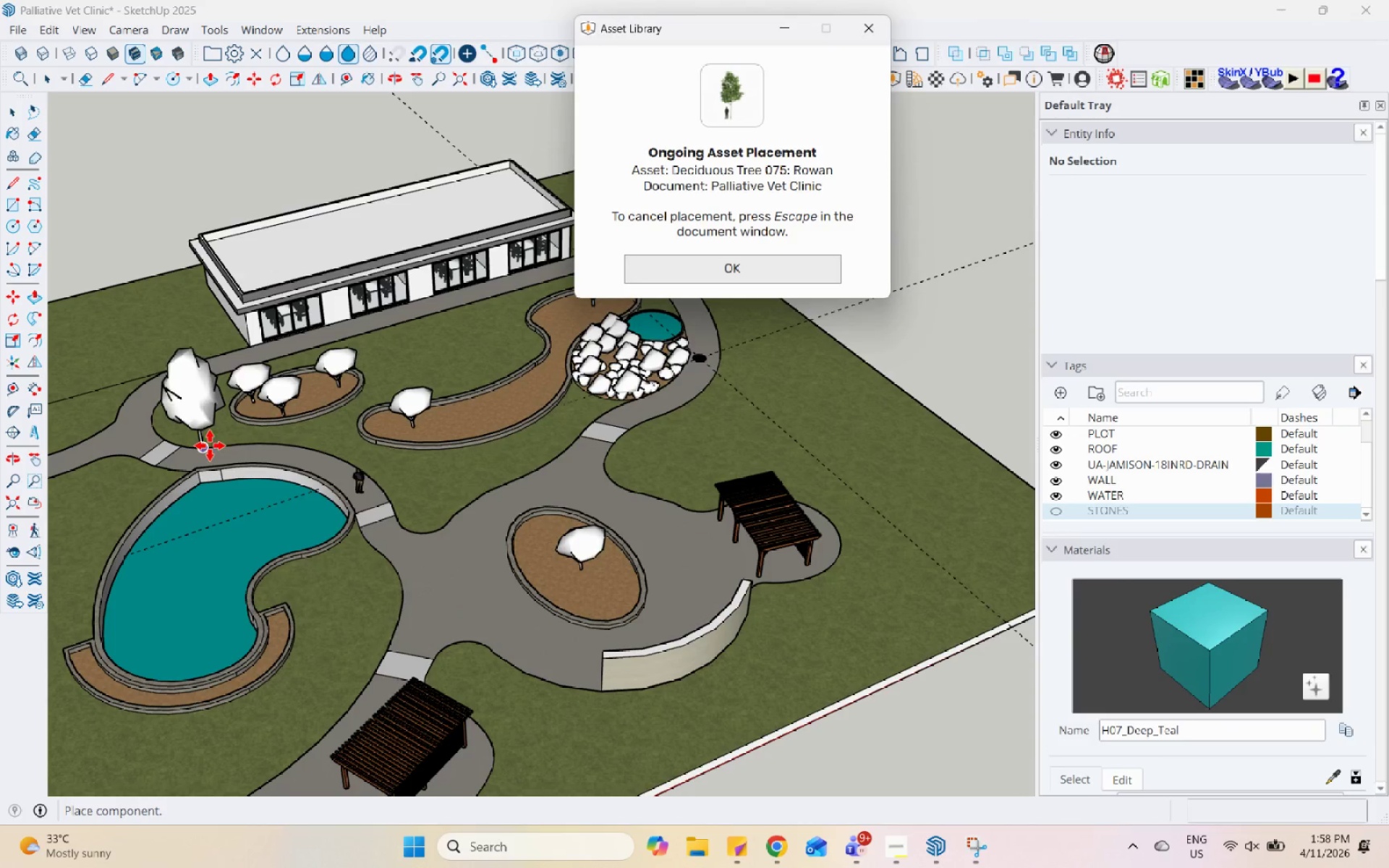 
scroll: coordinate [431, 388], scroll_direction: up, amount: 8.0
 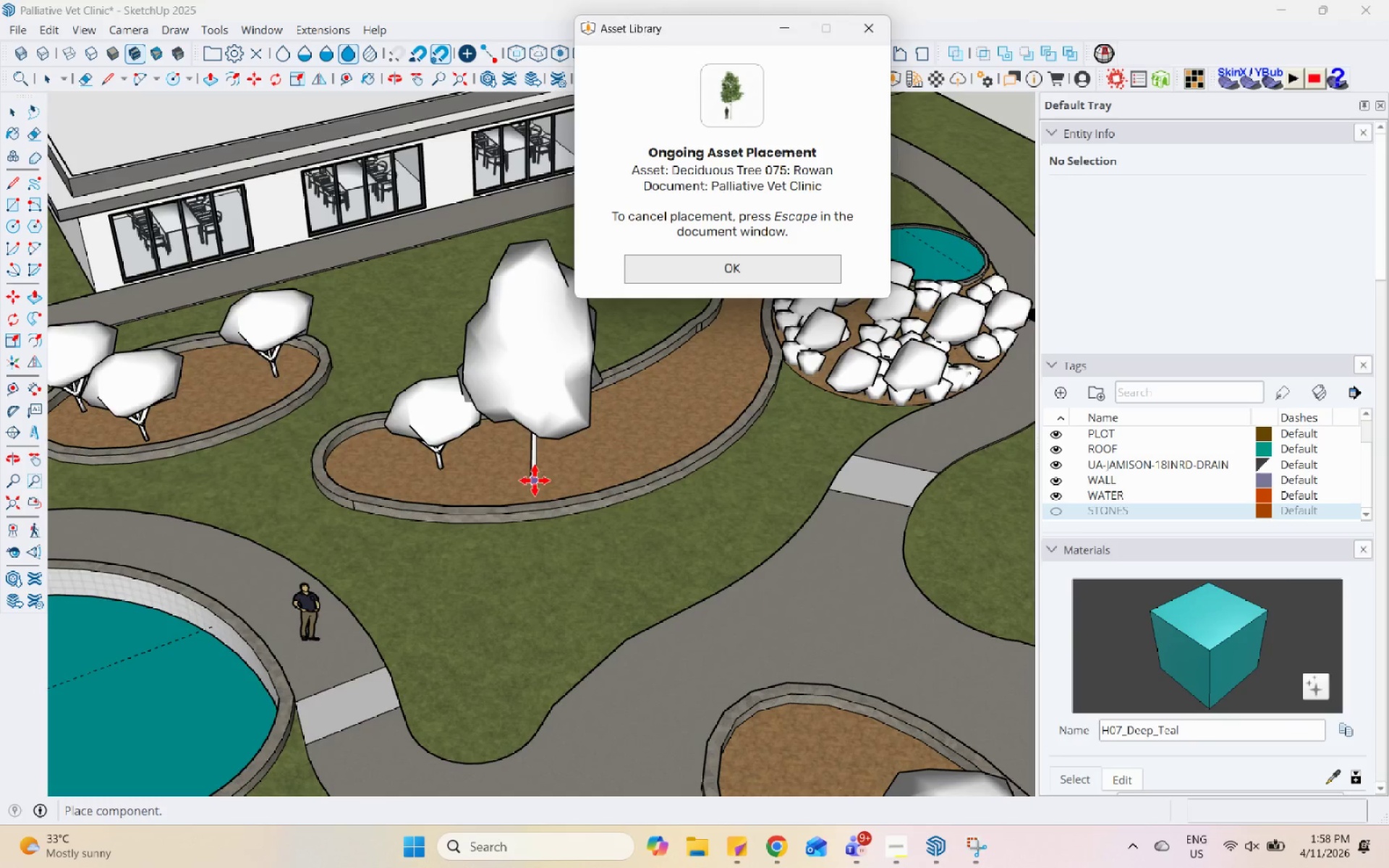 
left_click([536, 456])
 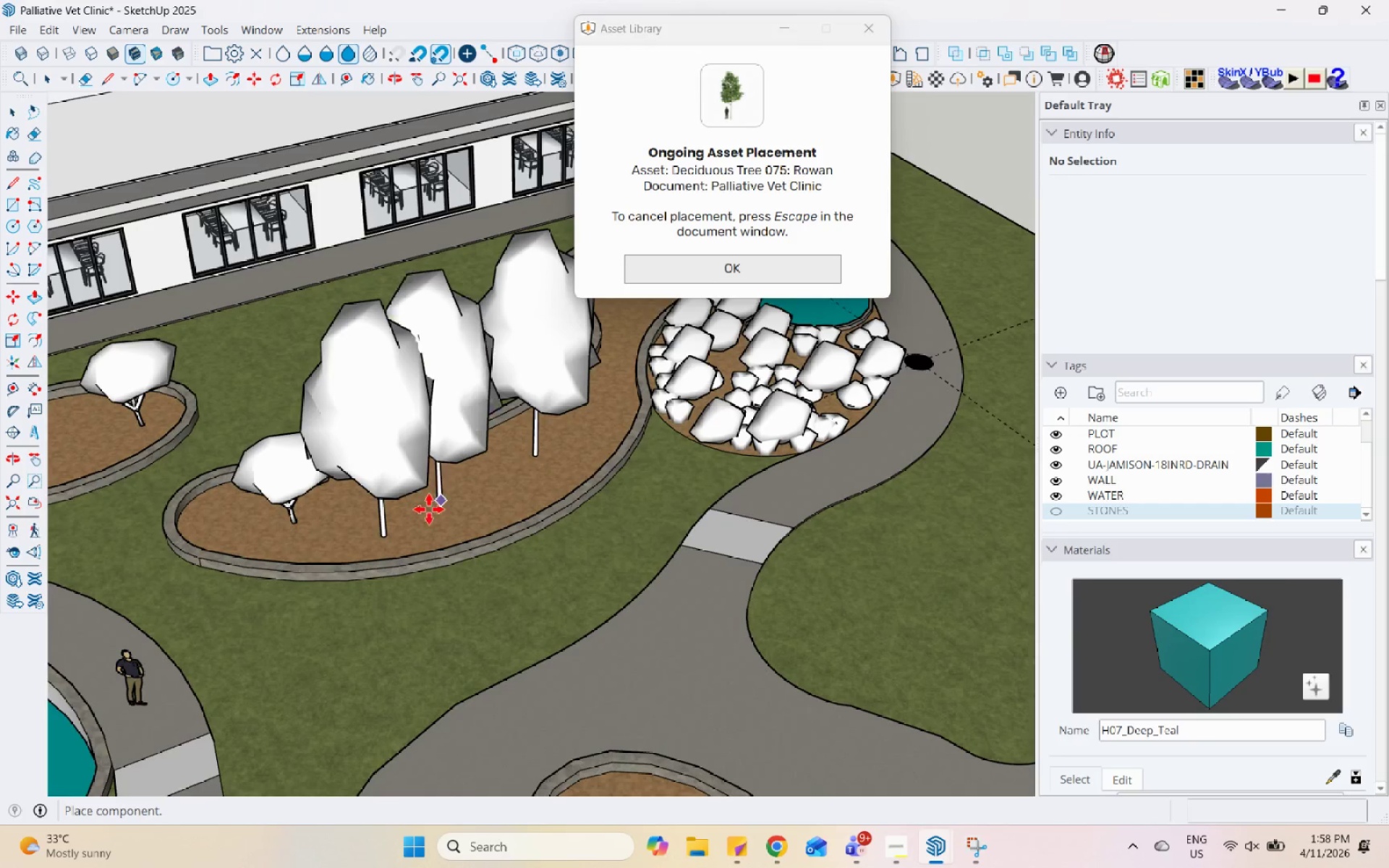 
scroll: coordinate [545, 441], scroll_direction: down, amount: 1.0
 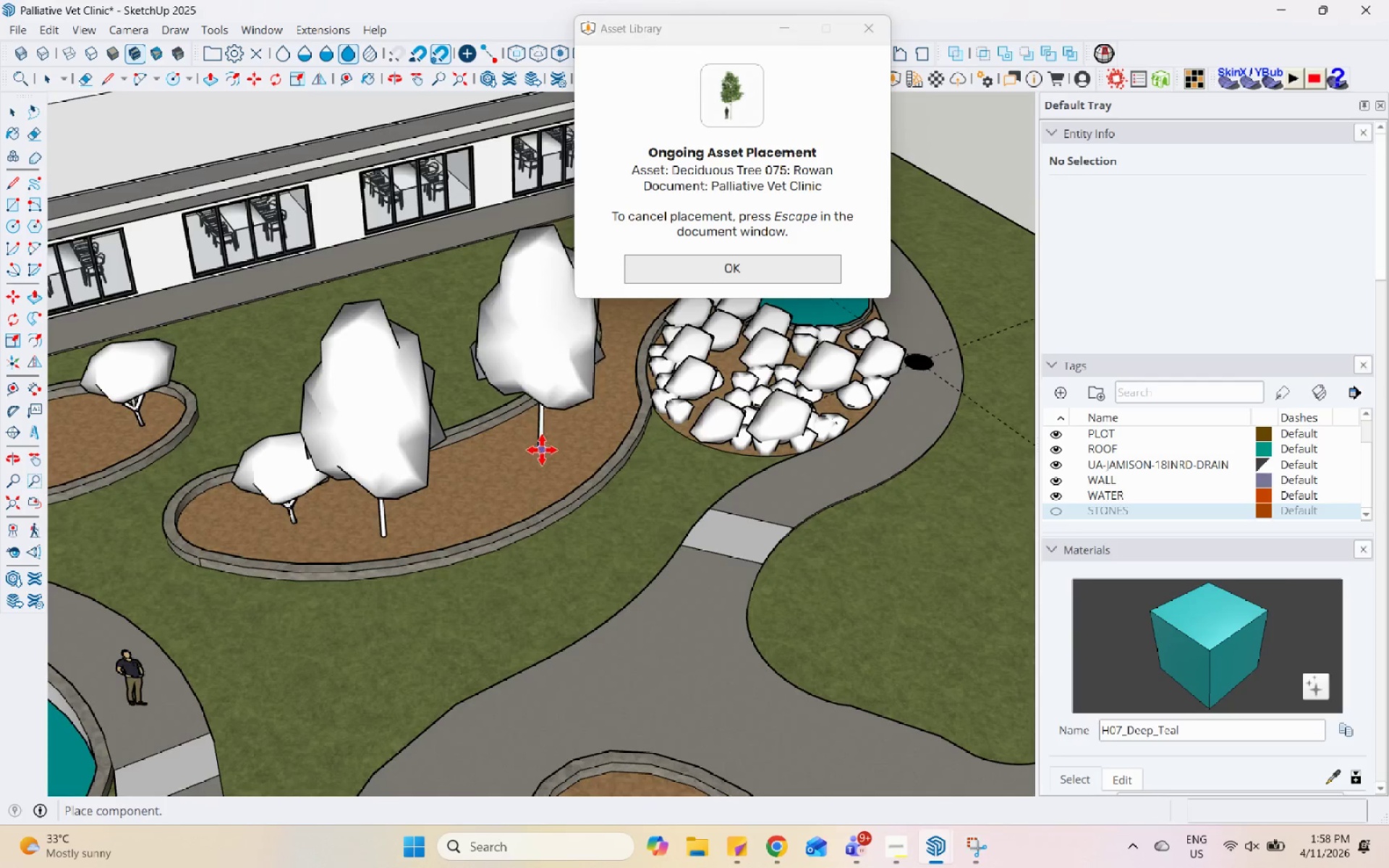 
left_click([511, 380])
 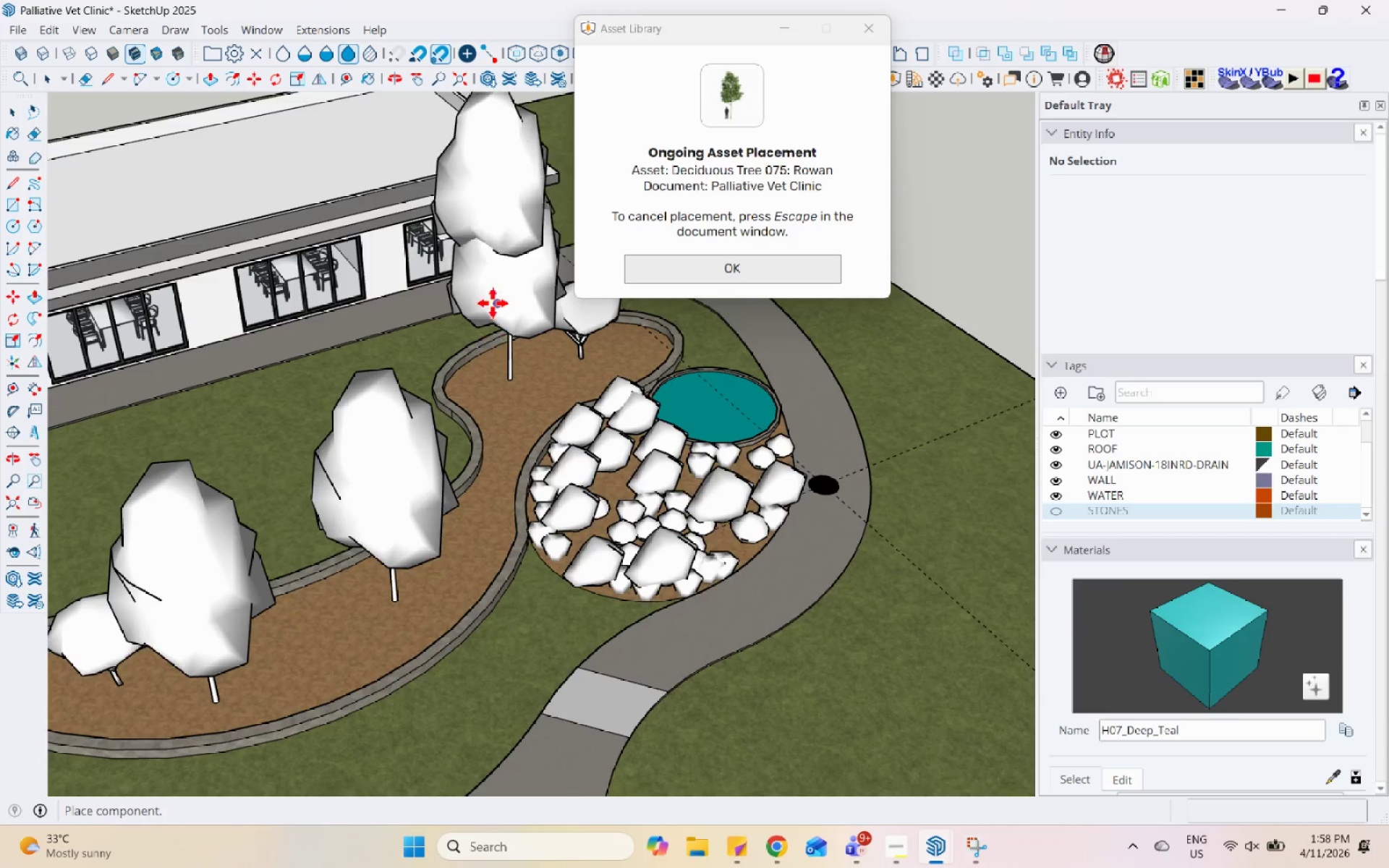 
scroll: coordinate [499, 569], scroll_direction: down, amount: 4.0
 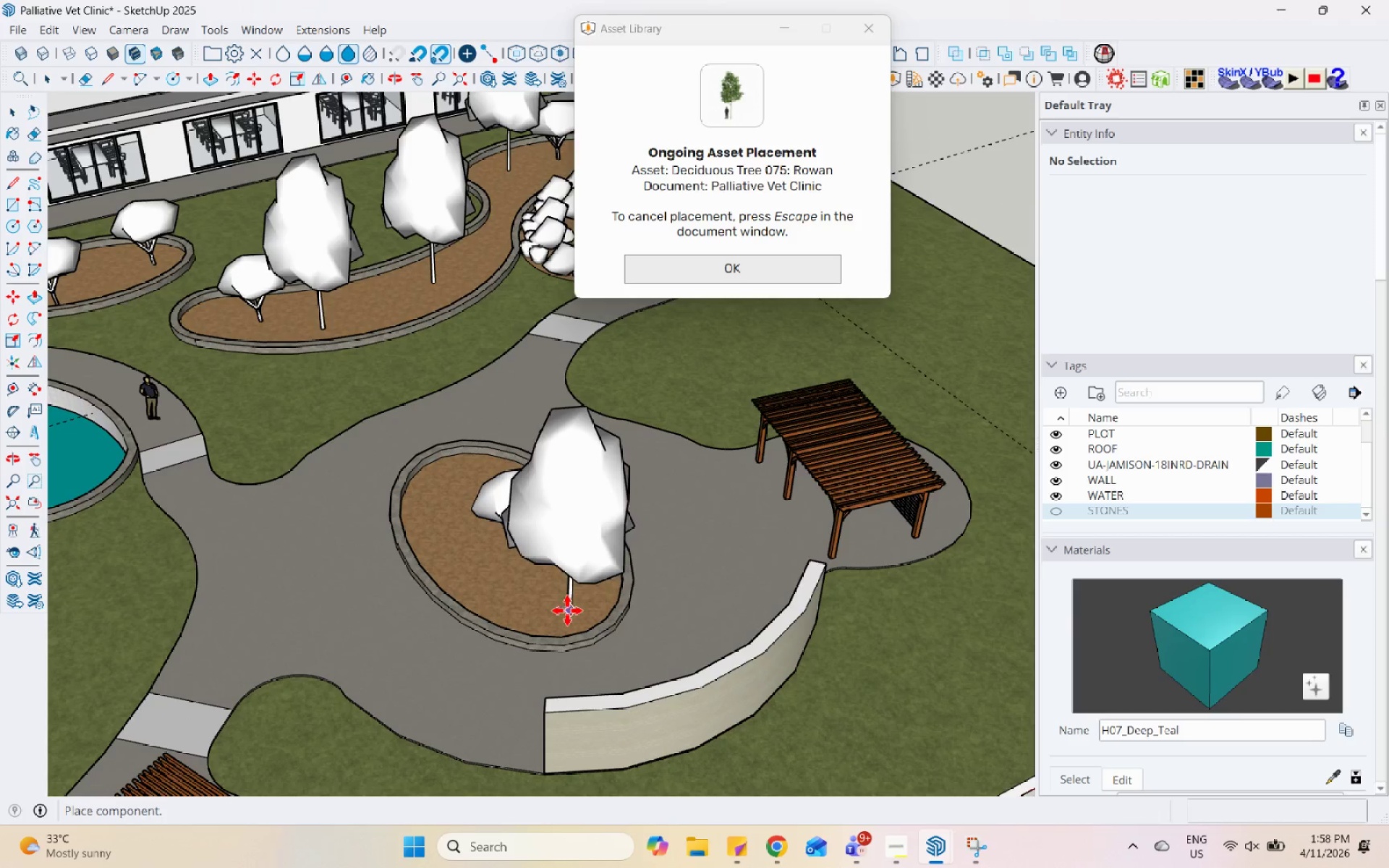 
left_click([560, 610])
 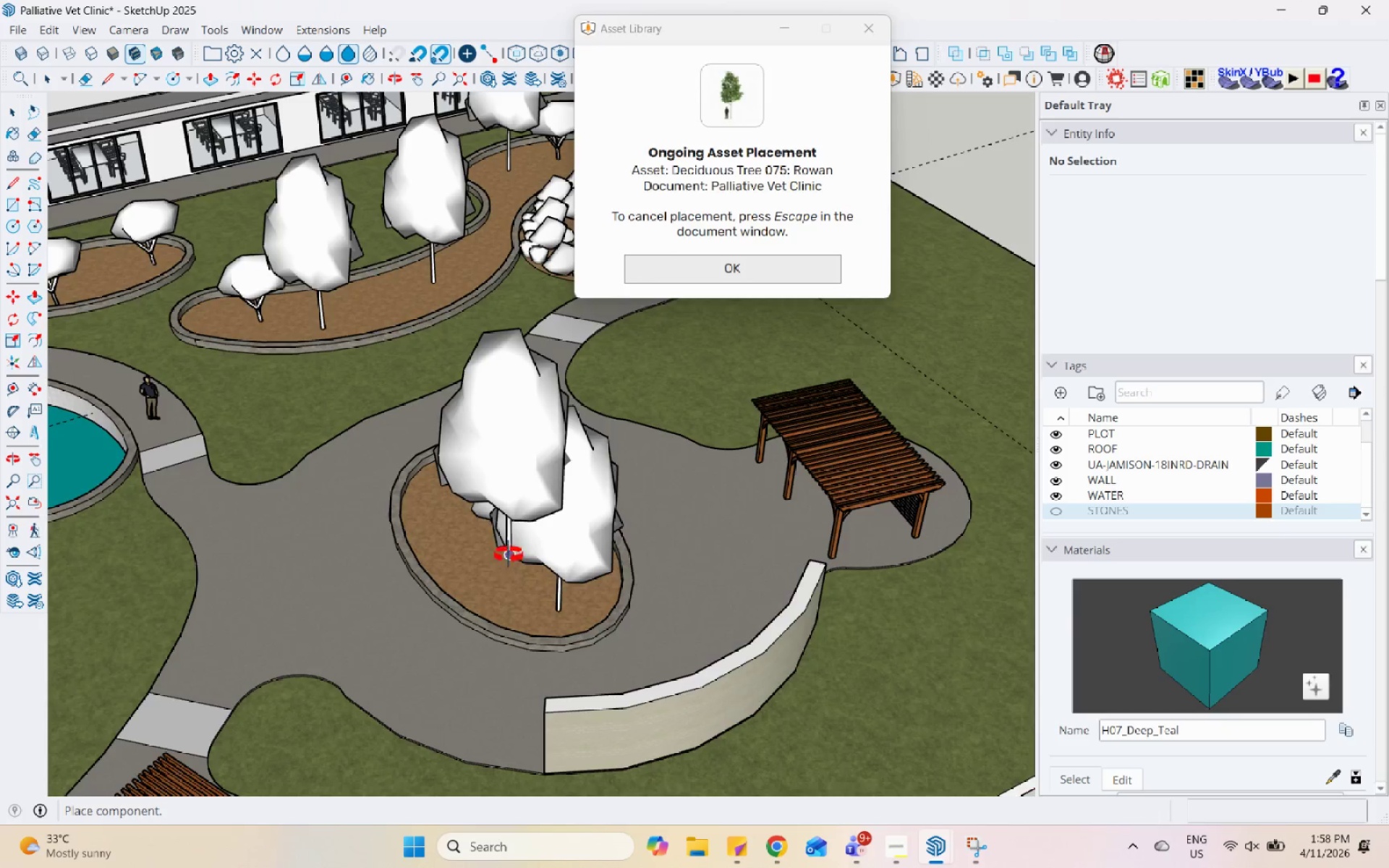 
scroll: coordinate [561, 459], scroll_direction: up, amount: 3.0
 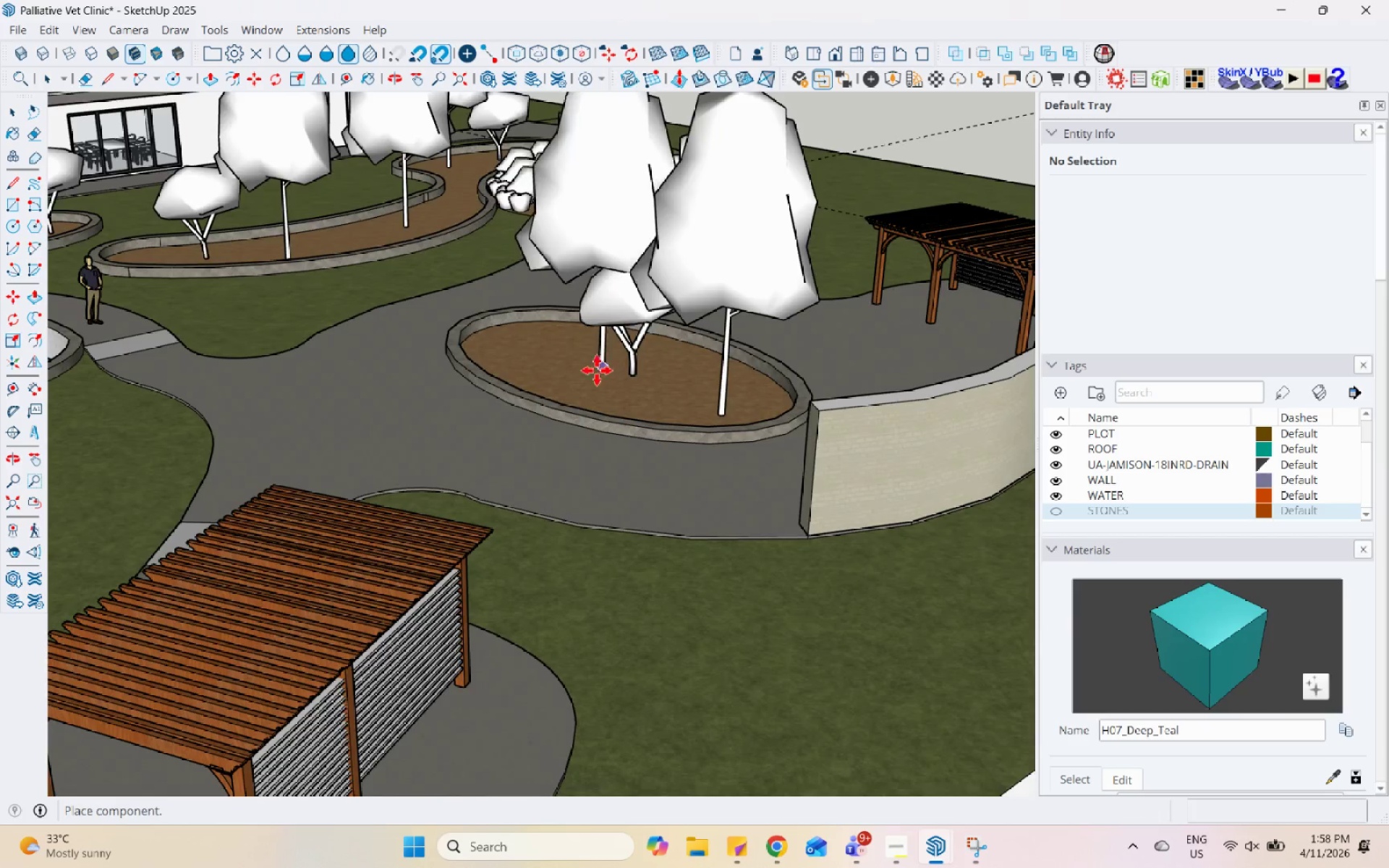 
left_click([590, 374])
 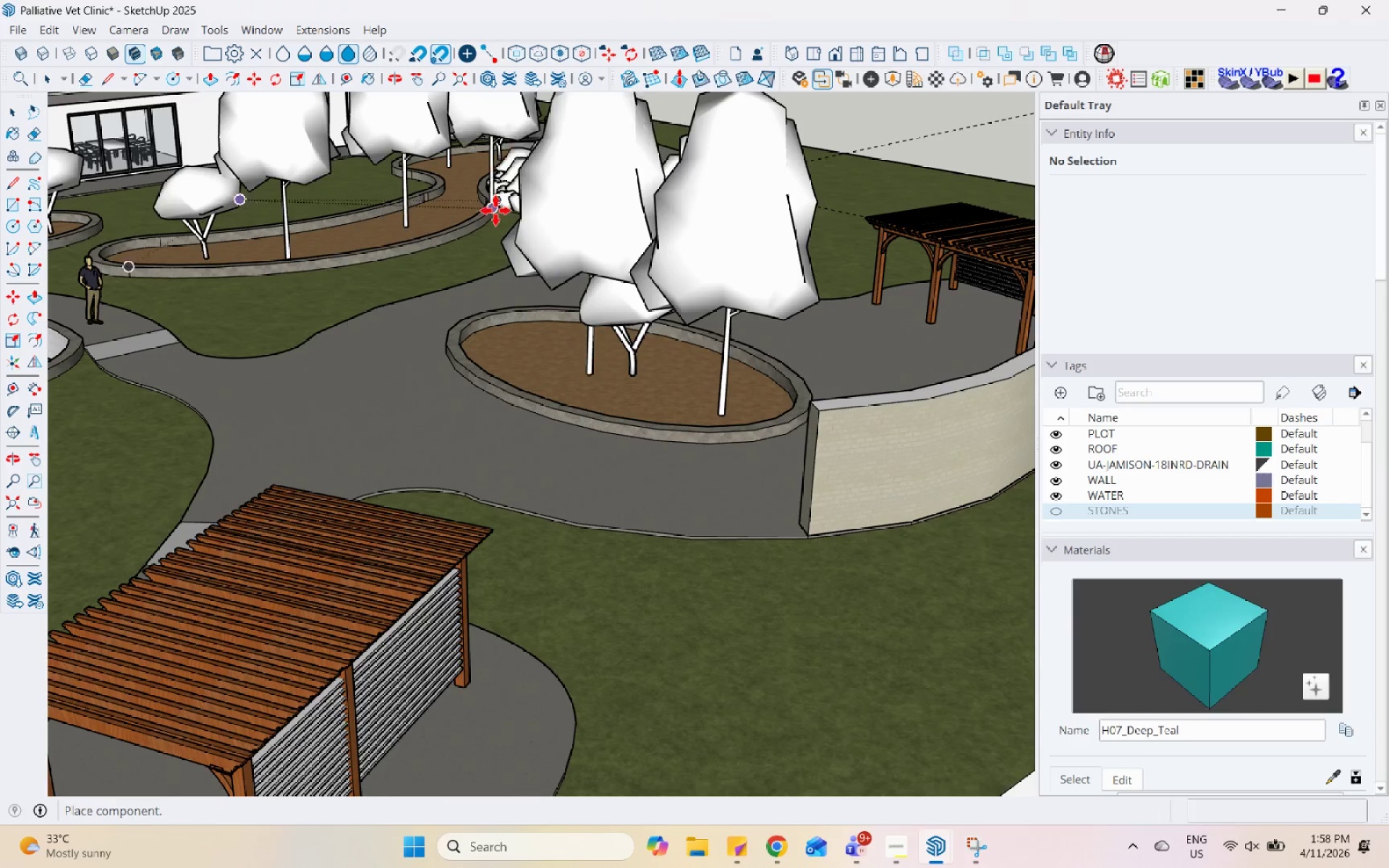 
left_click([286, 346])
 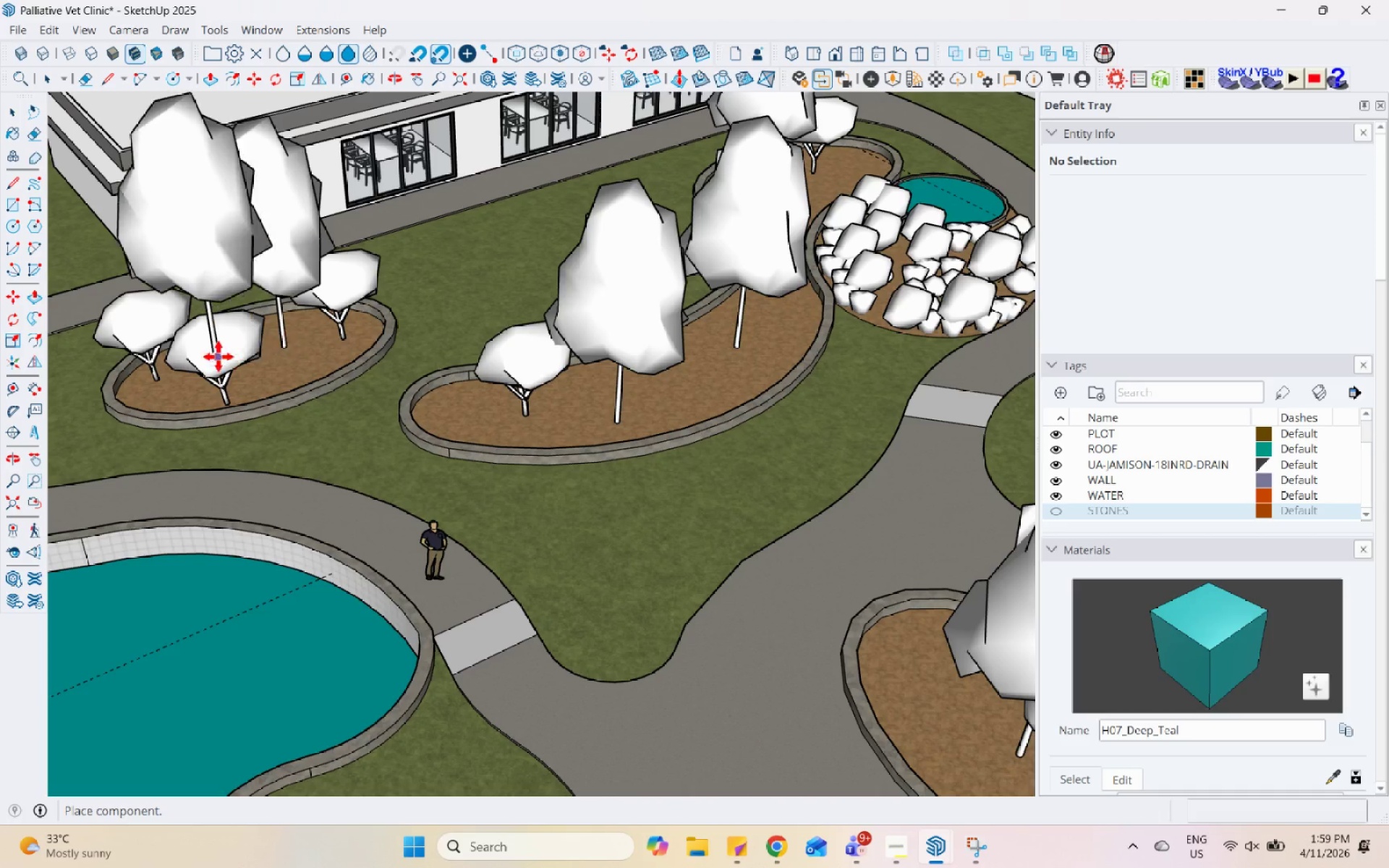 
scroll: coordinate [553, 299], scroll_direction: down, amount: 7.0
 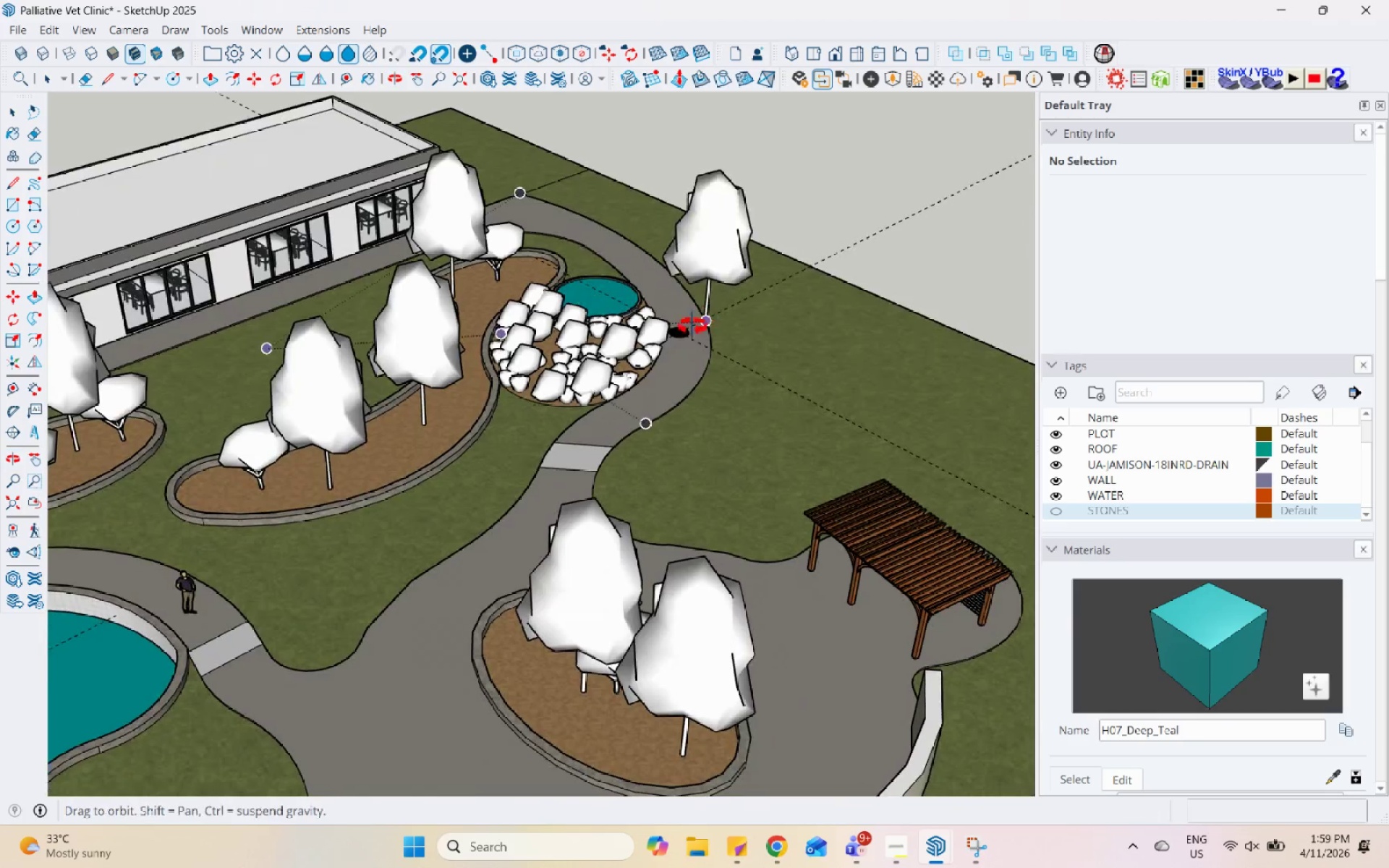 
key(Space)
 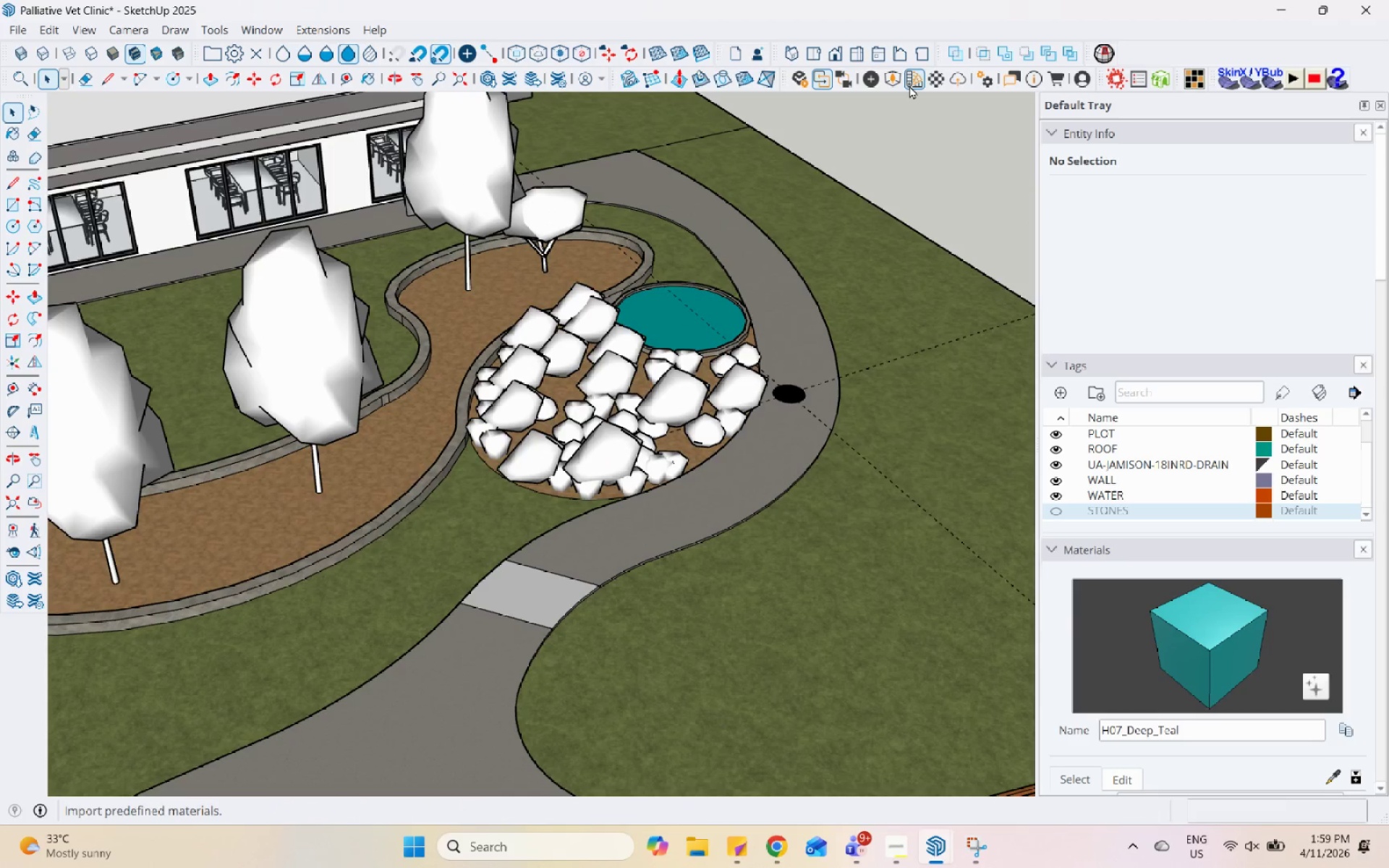 
scroll: coordinate [532, 275], scroll_direction: up, amount: 4.0
 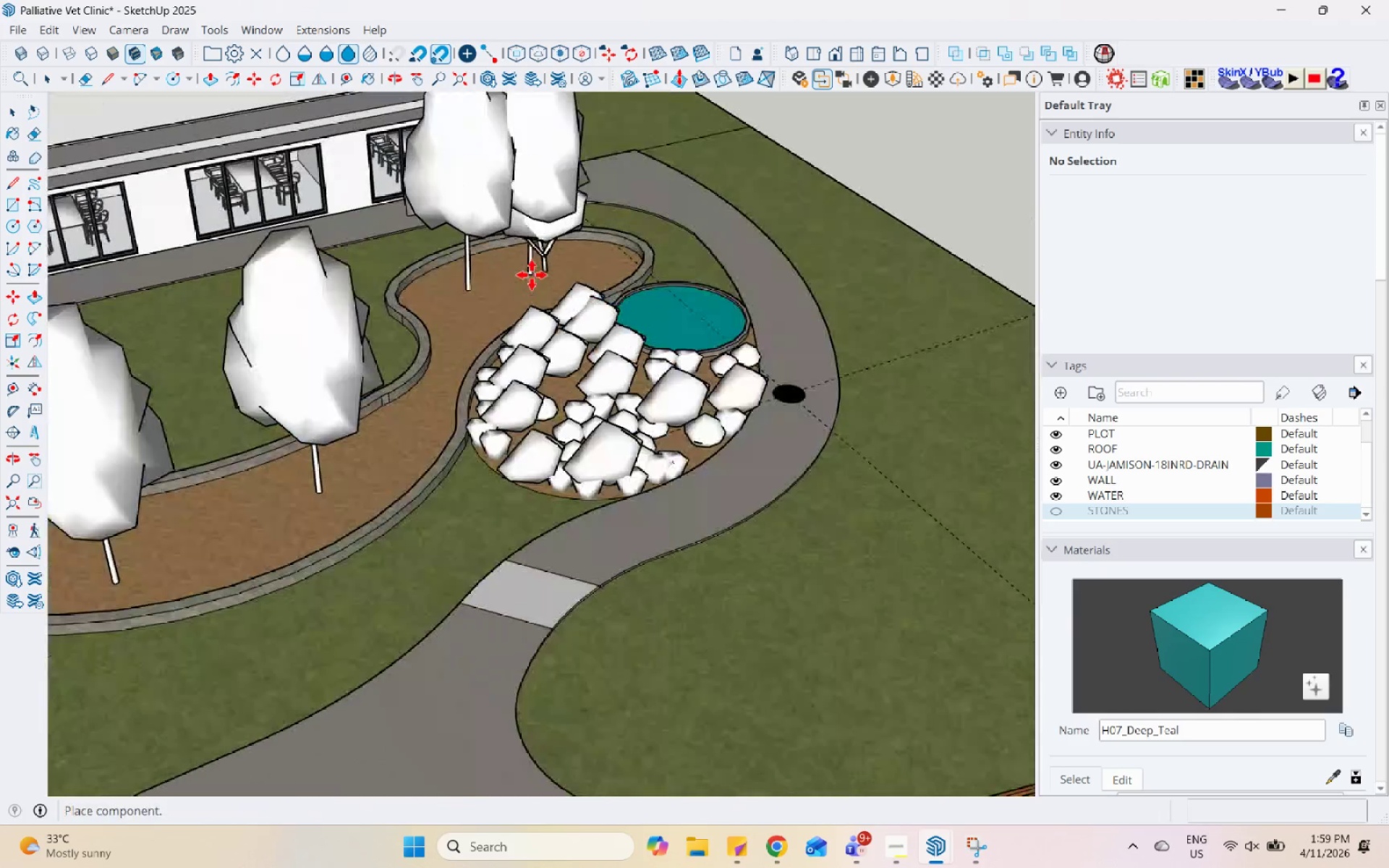 
left_click([893, 79])
 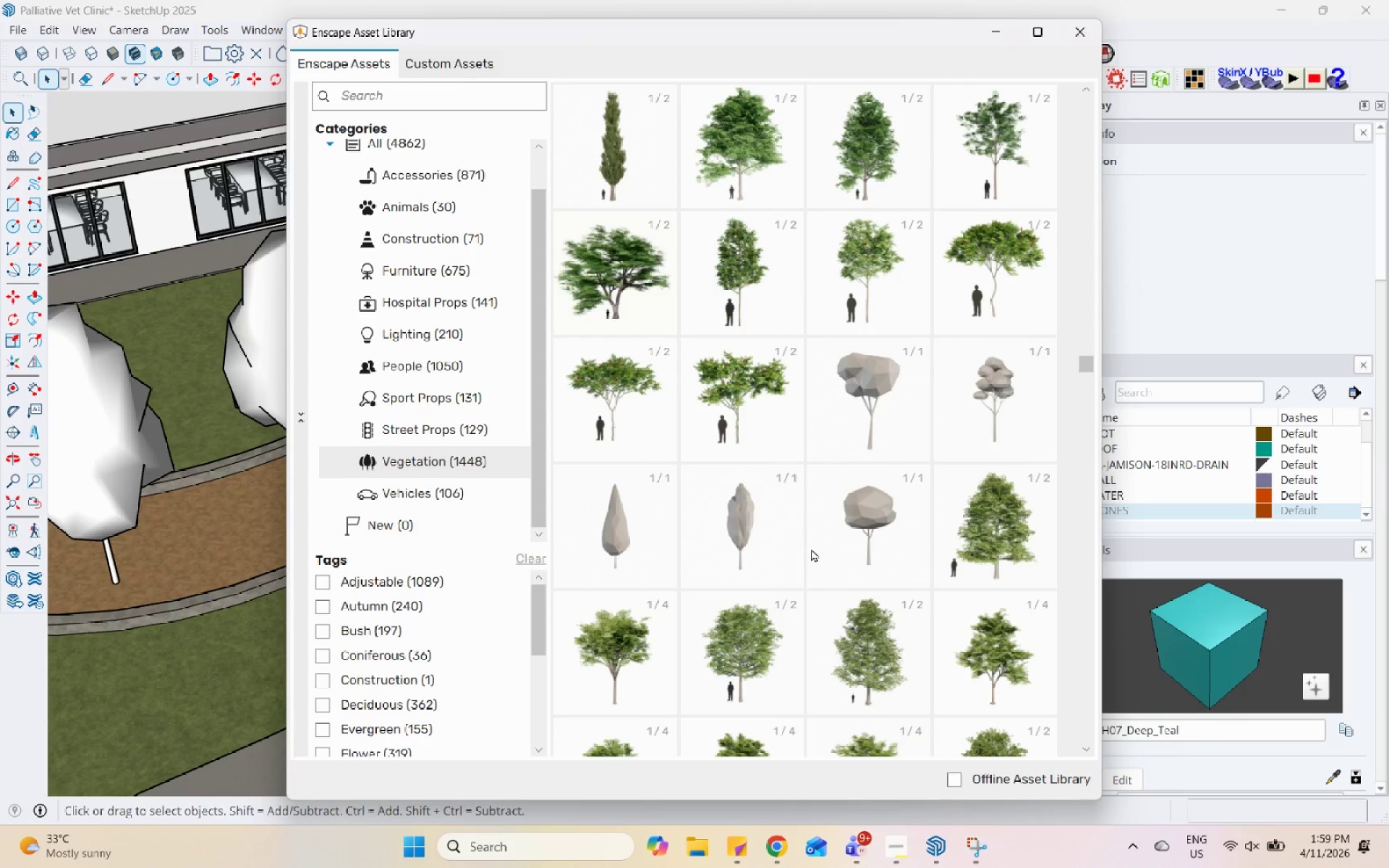 
scroll: coordinate [812, 550], scroll_direction: down, amount: 2.0
 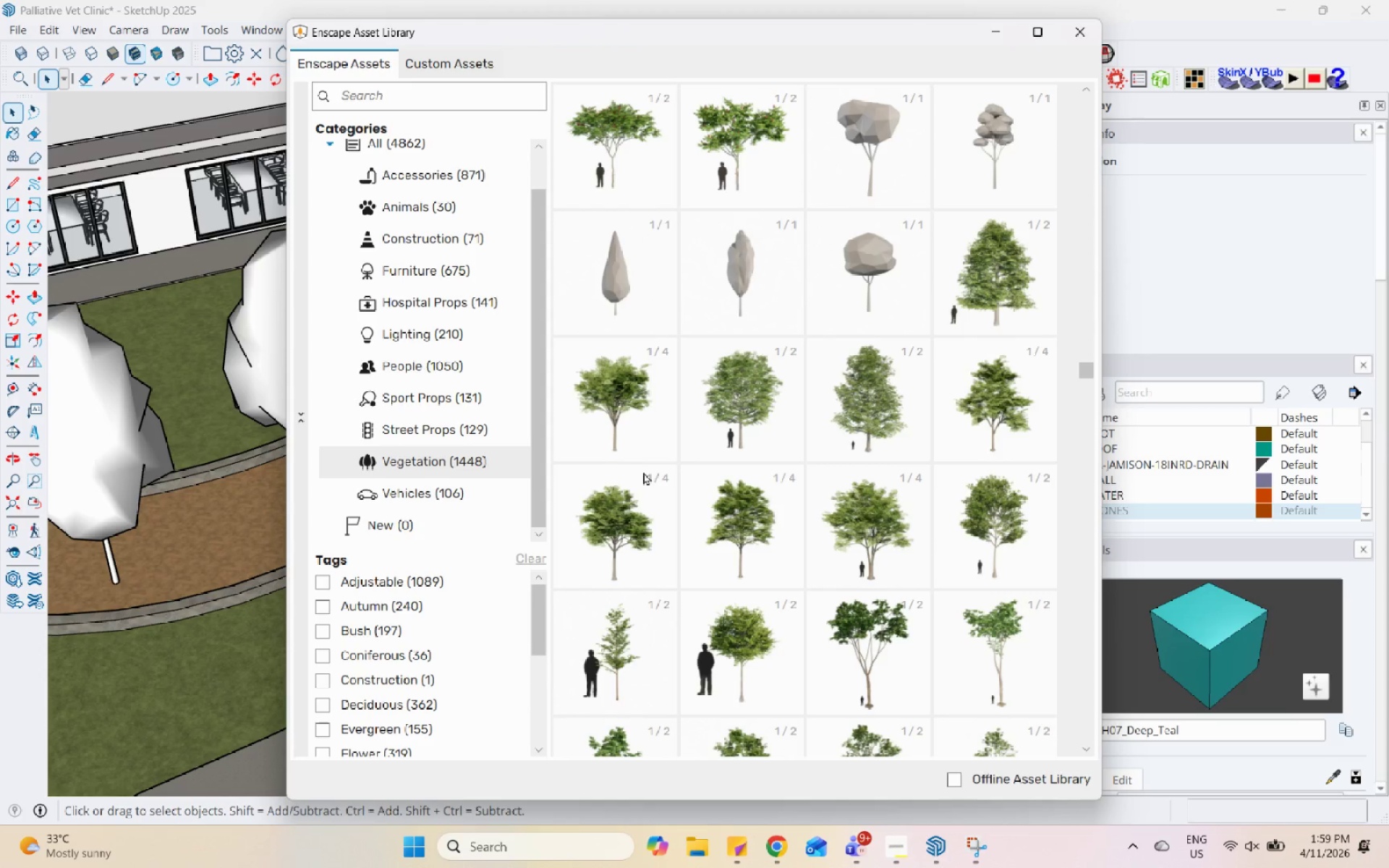 
left_click([626, 430])
 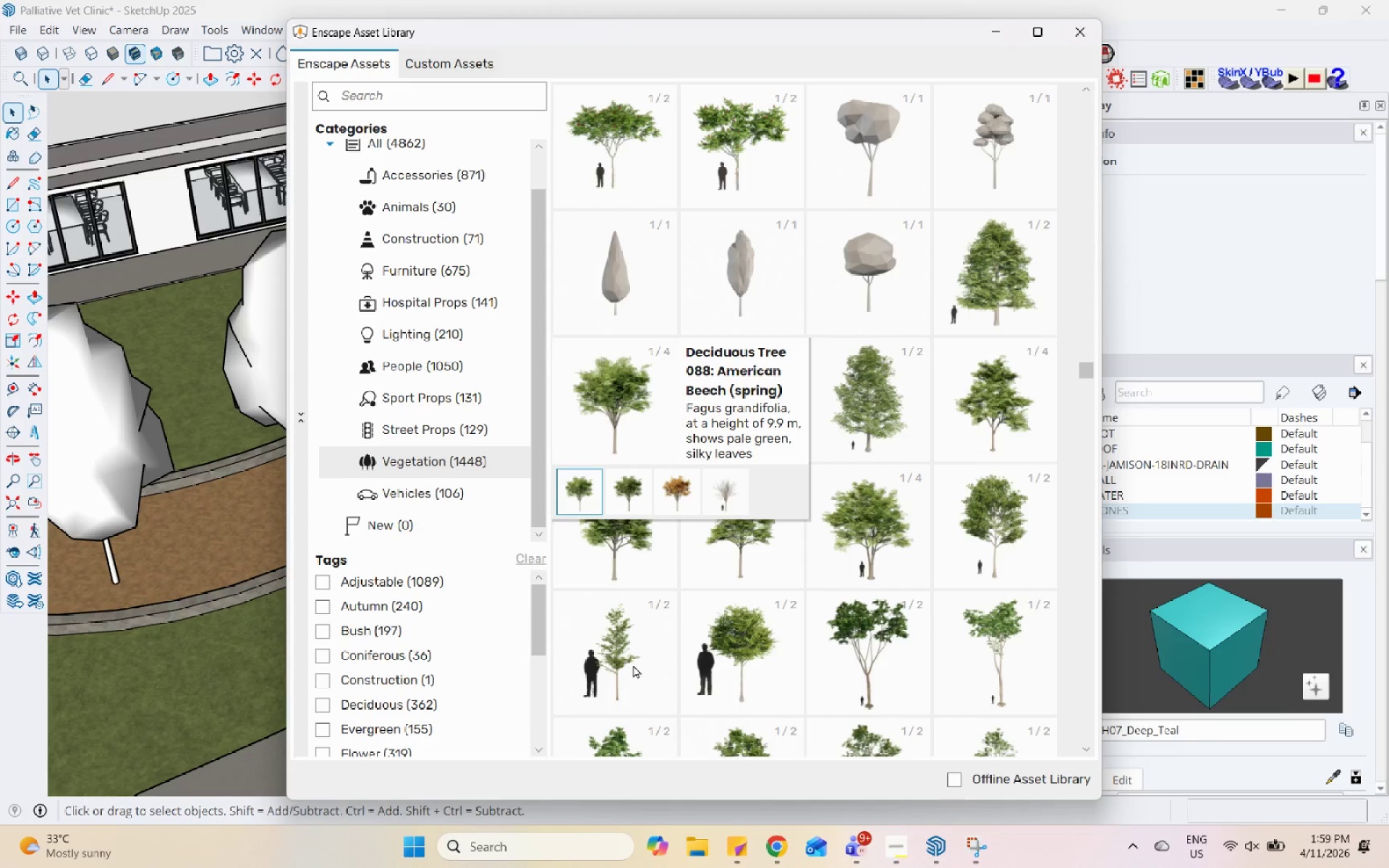 
double_click([620, 673])
 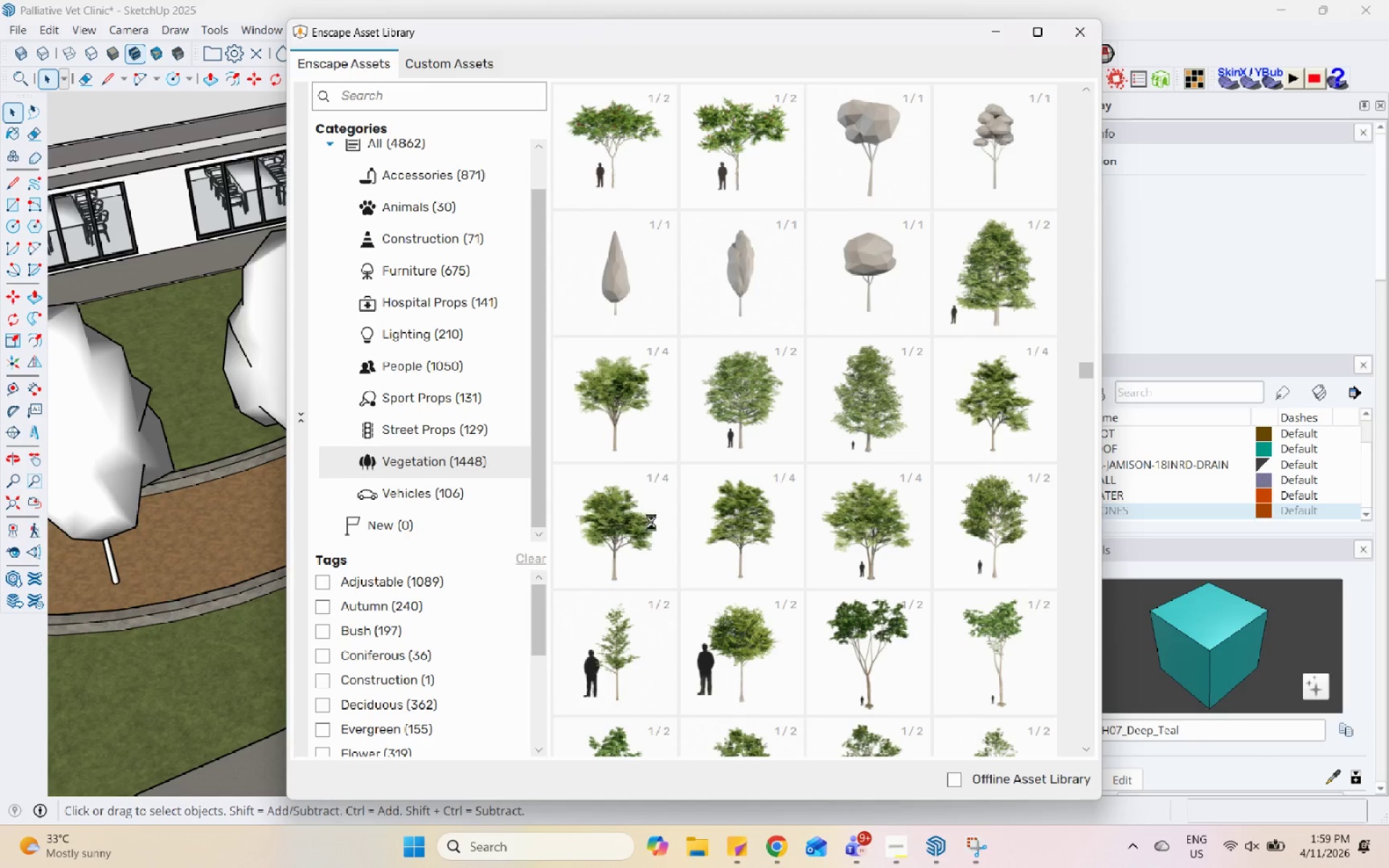 
scroll: coordinate [482, 513], scroll_direction: down, amount: 8.0
 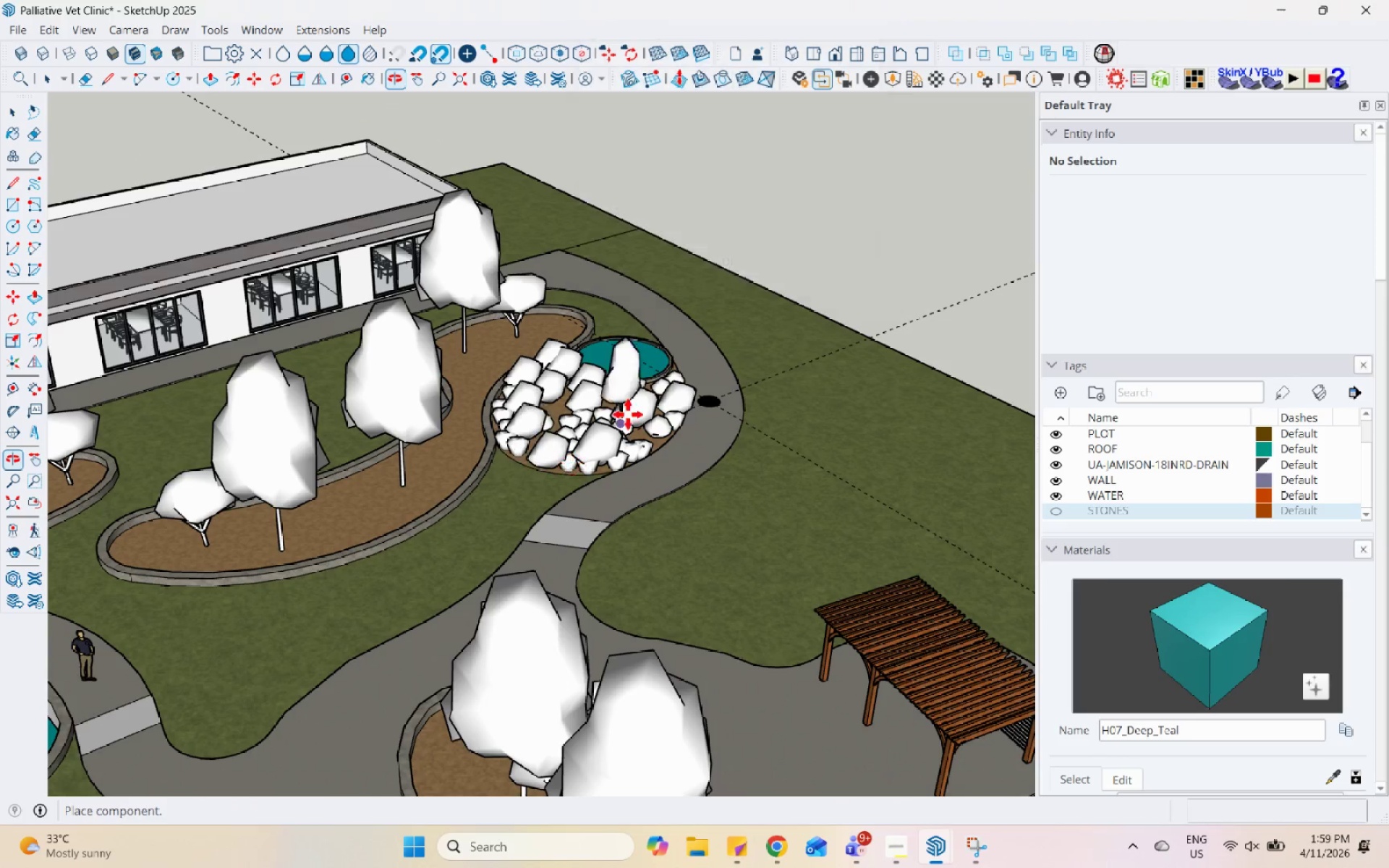 
left_click([544, 422])
 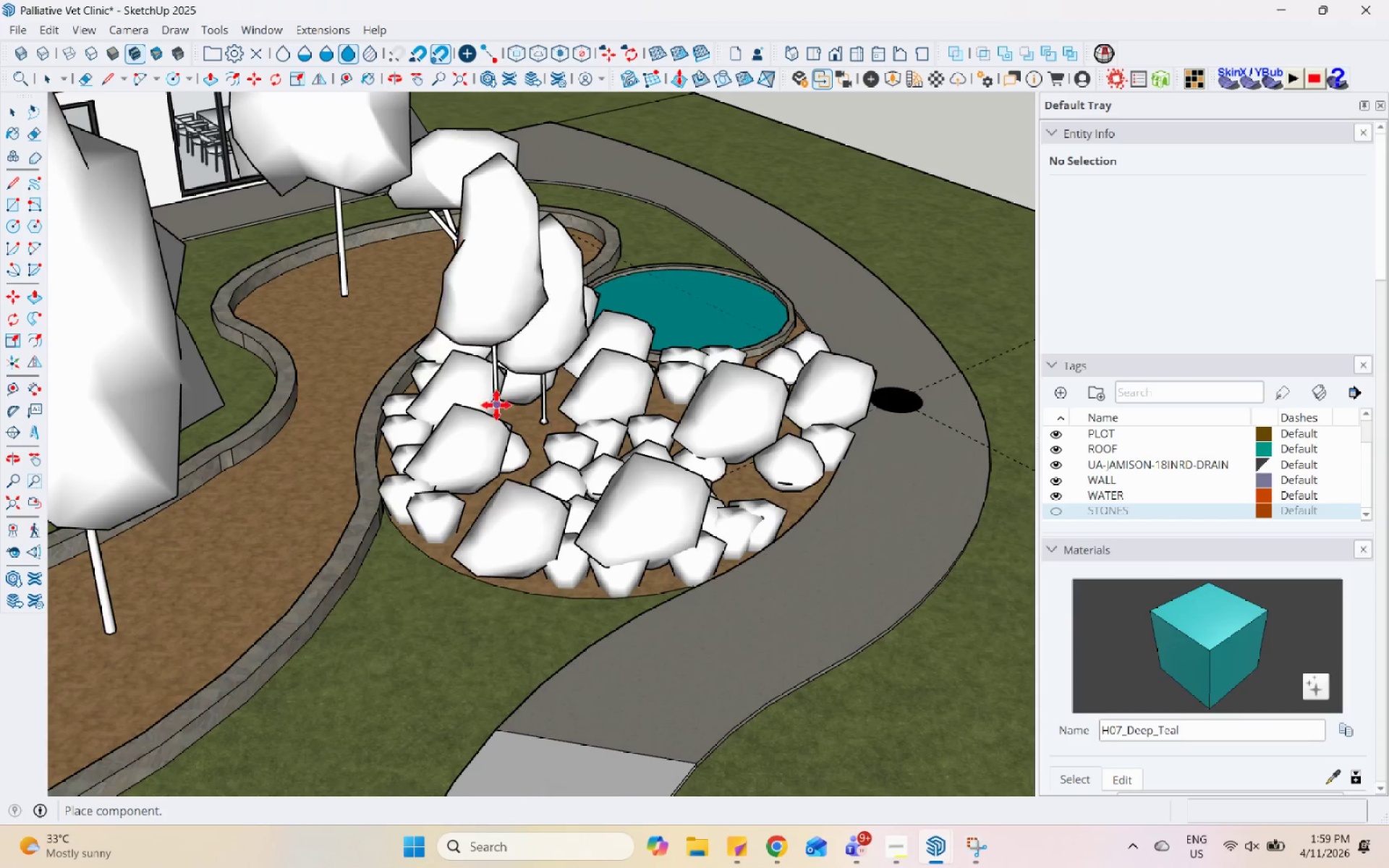 
scroll: coordinate [564, 400], scroll_direction: up, amount: 8.0
 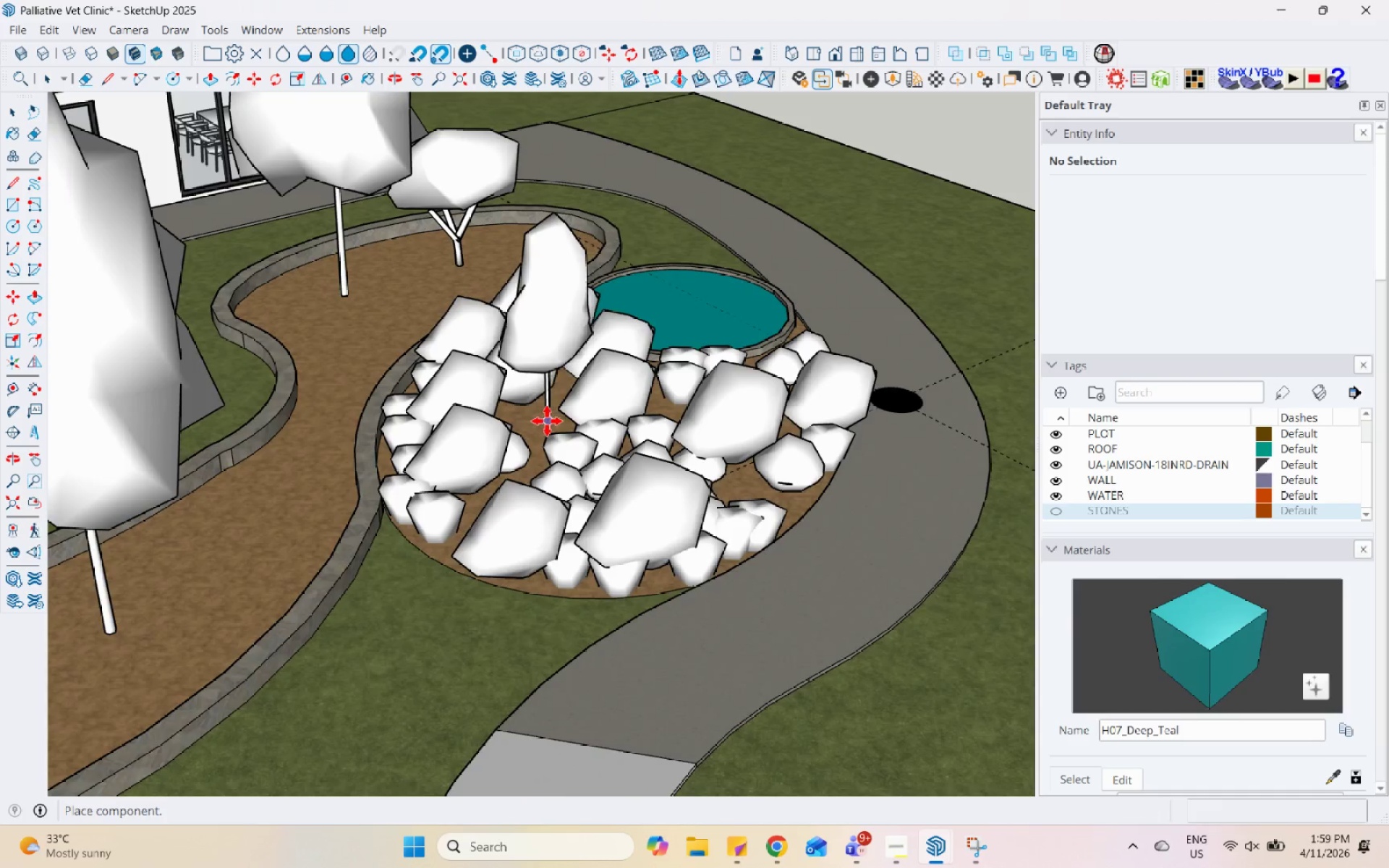 
scroll: coordinate [605, 420], scroll_direction: down, amount: 1.0
 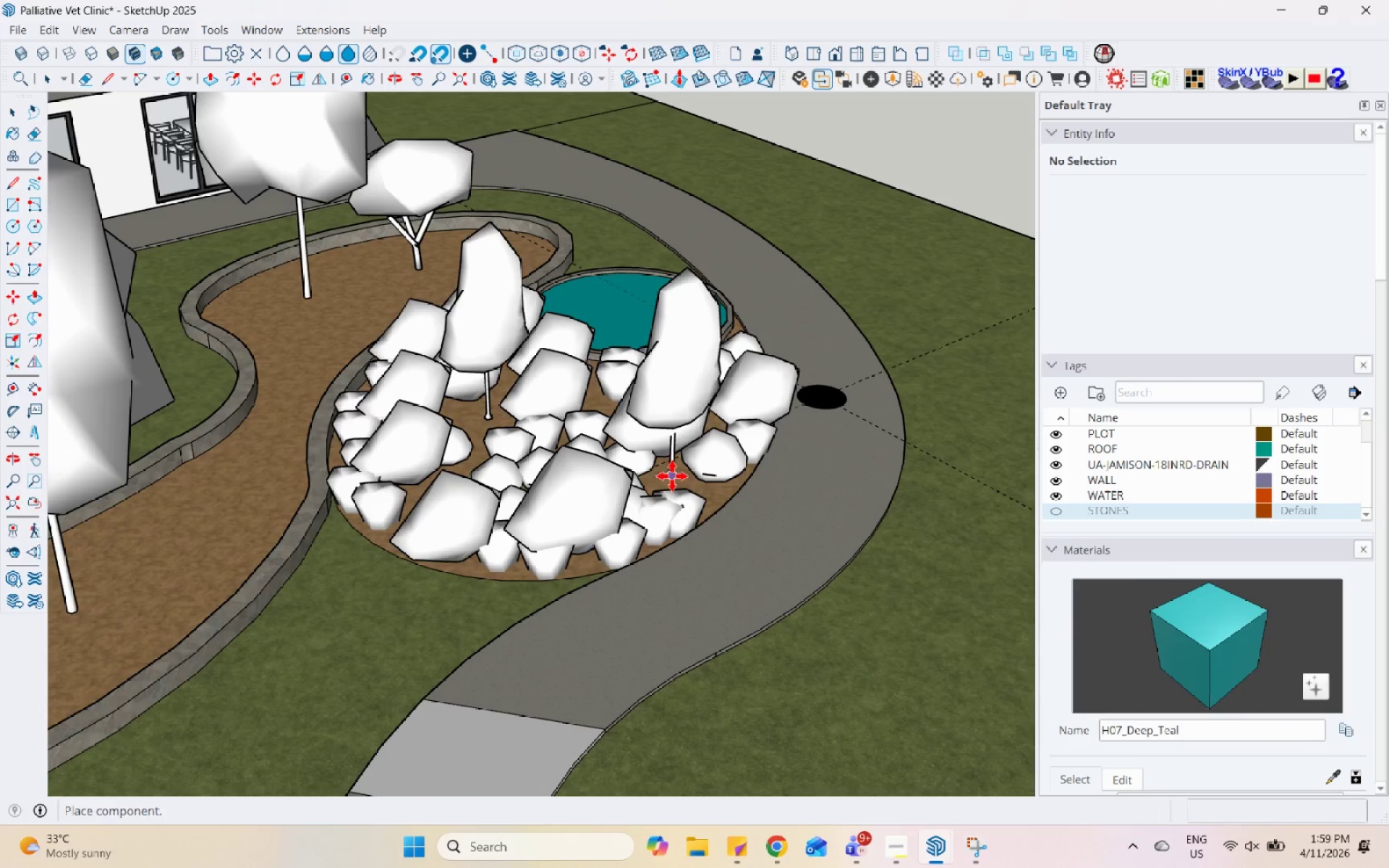 
left_click([676, 481])
 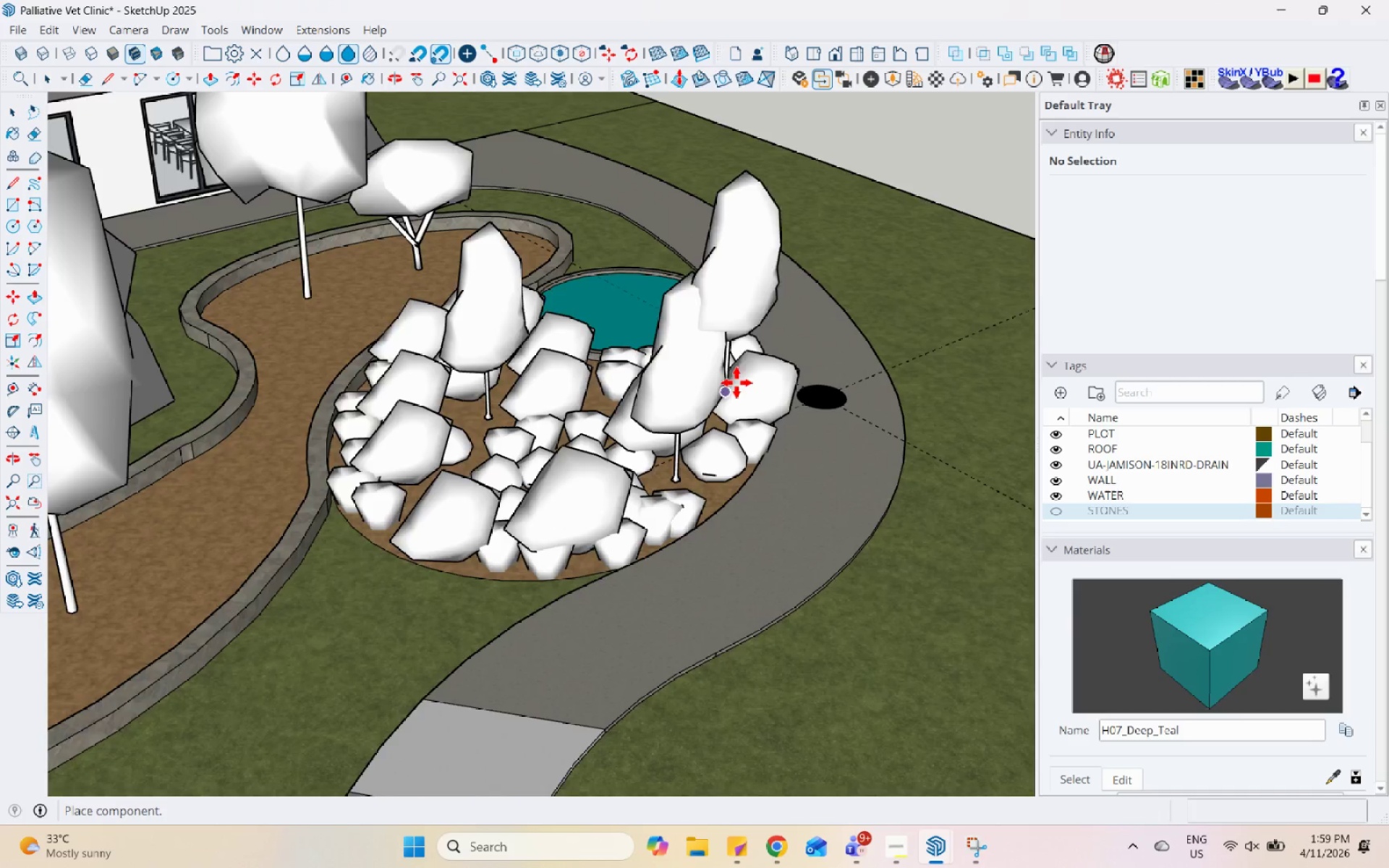 
scroll: coordinate [488, 446], scroll_direction: down, amount: 15.0
 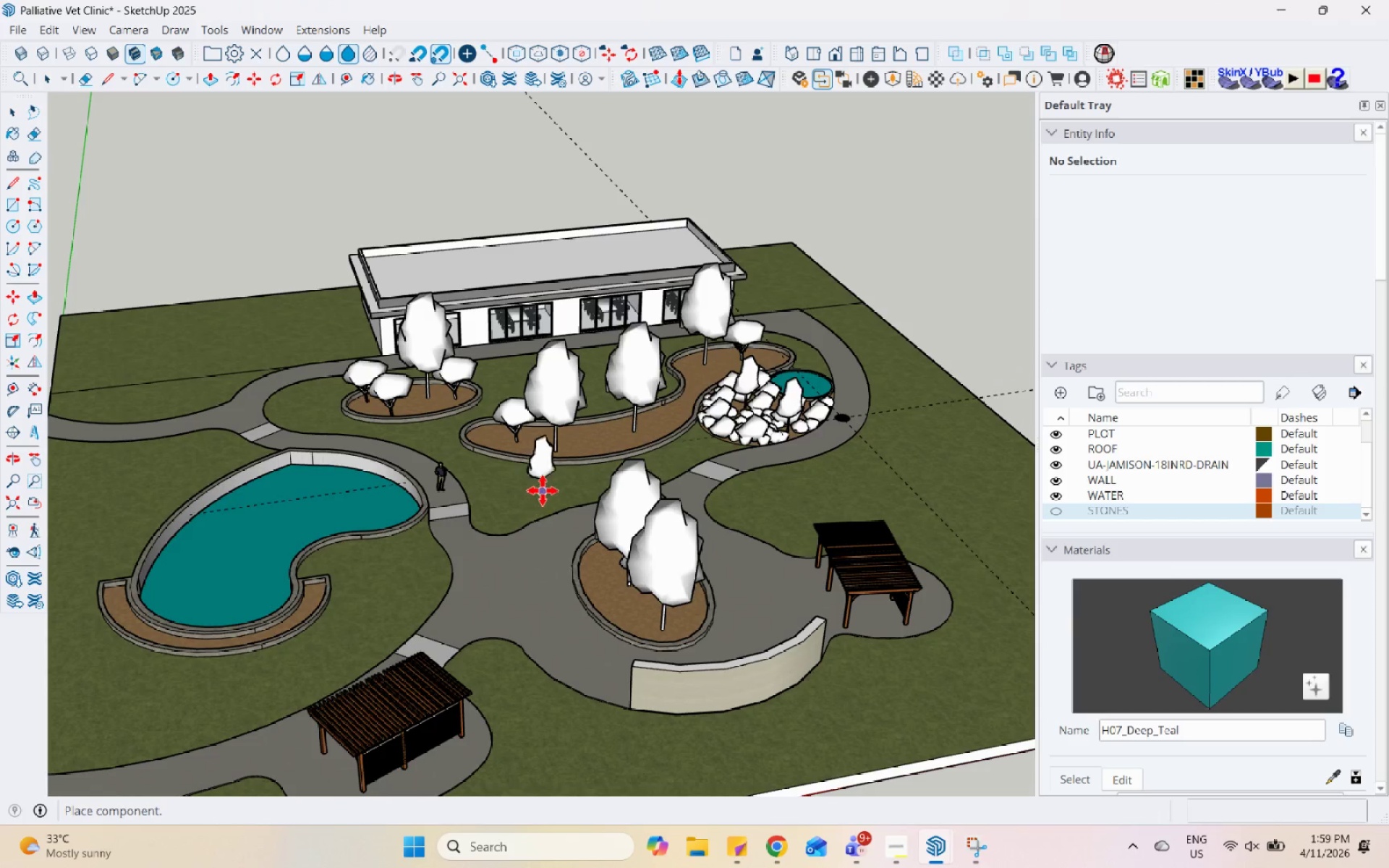 
double_click([626, 454])
 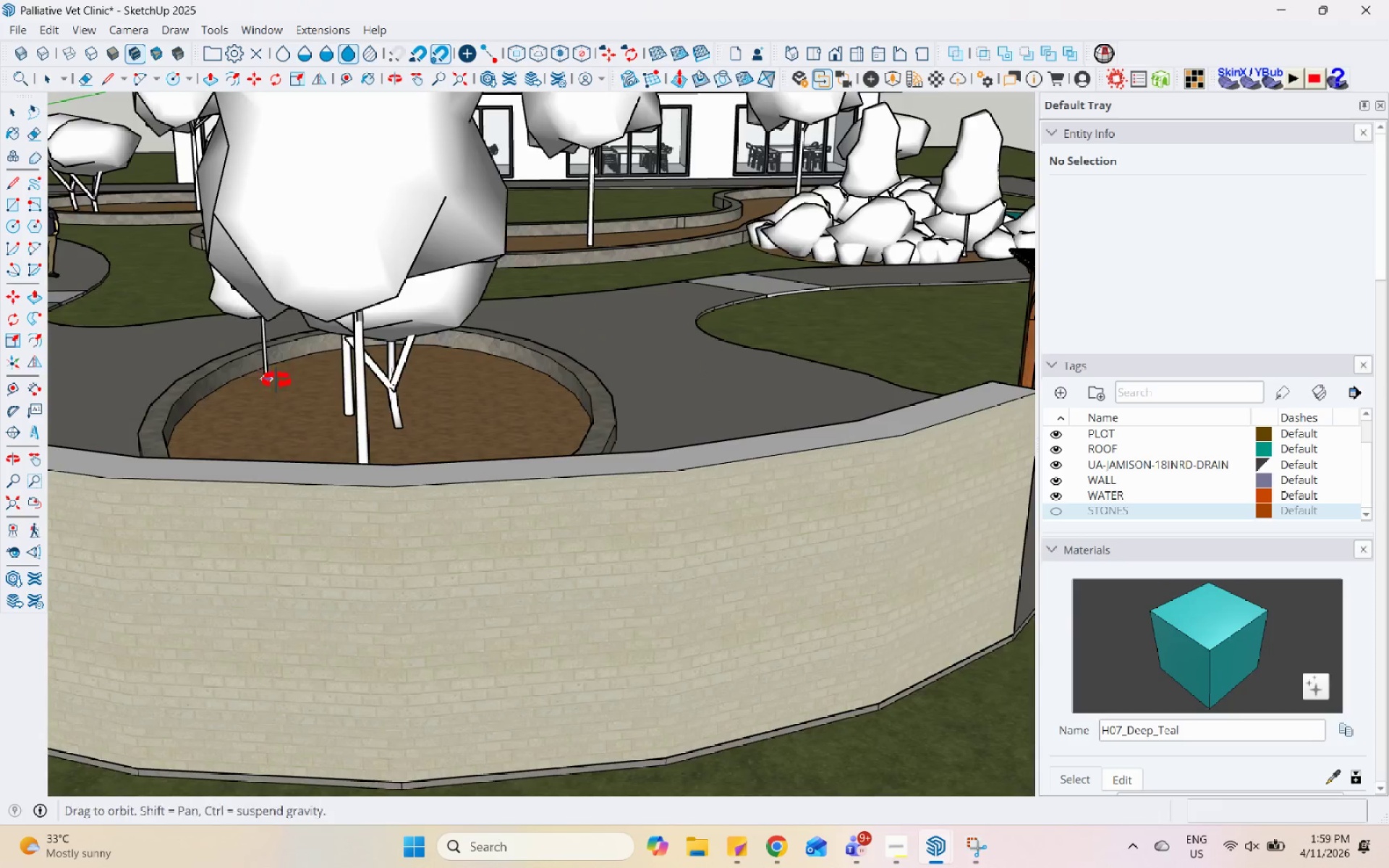 
scroll: coordinate [705, 478], scroll_direction: up, amount: 9.0
 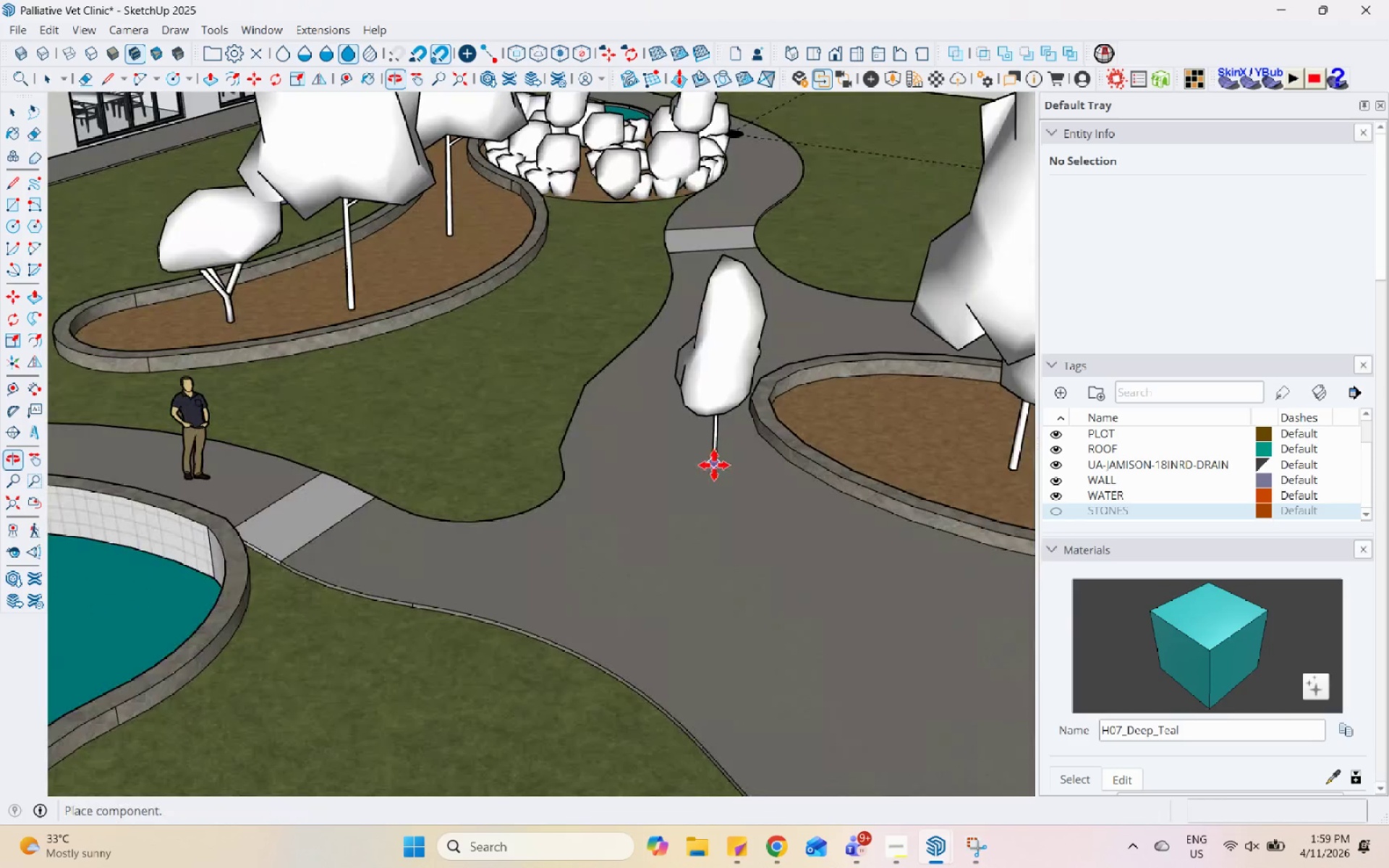 
scroll: coordinate [470, 485], scroll_direction: down, amount: 3.0
 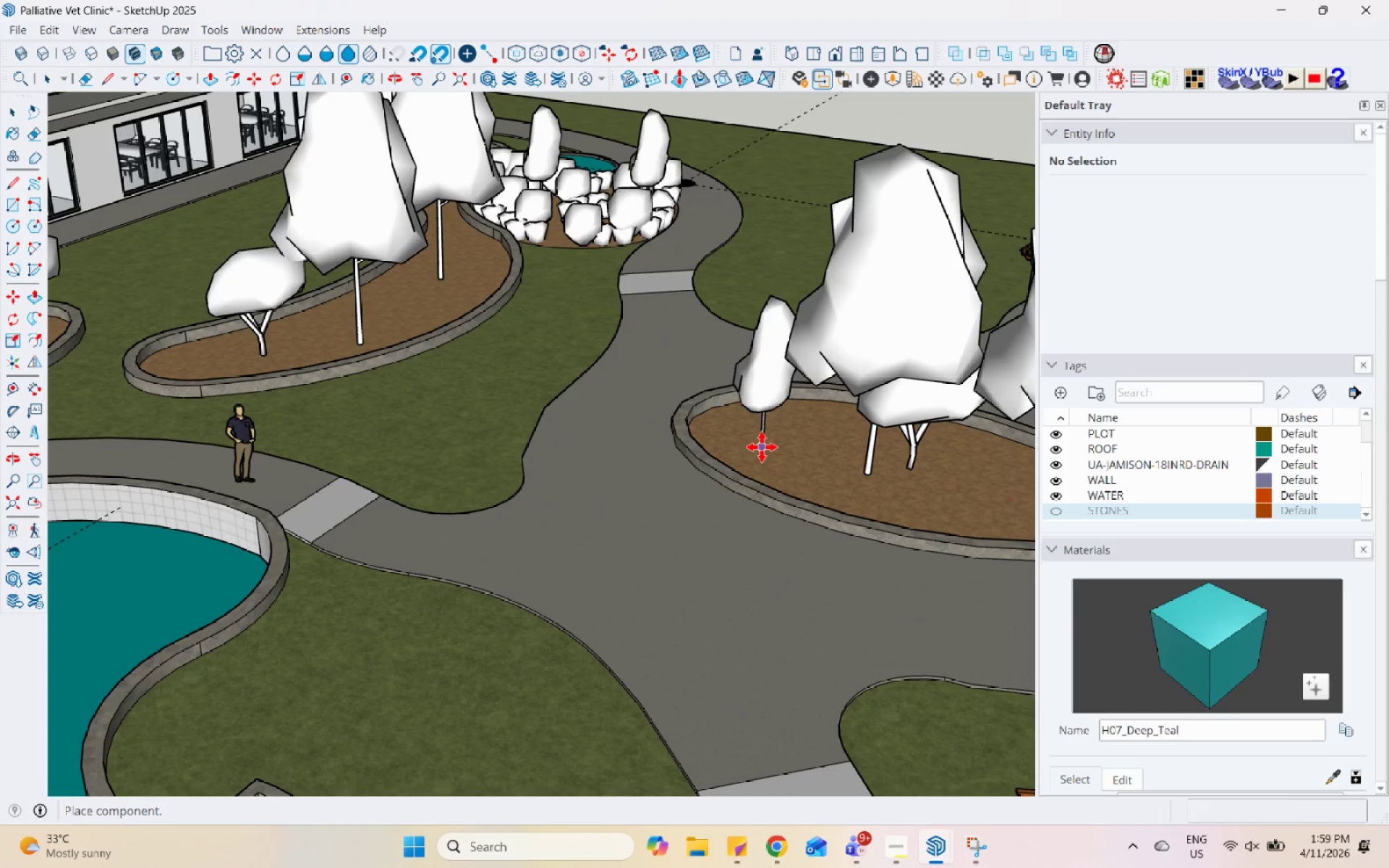 
key(Space)
 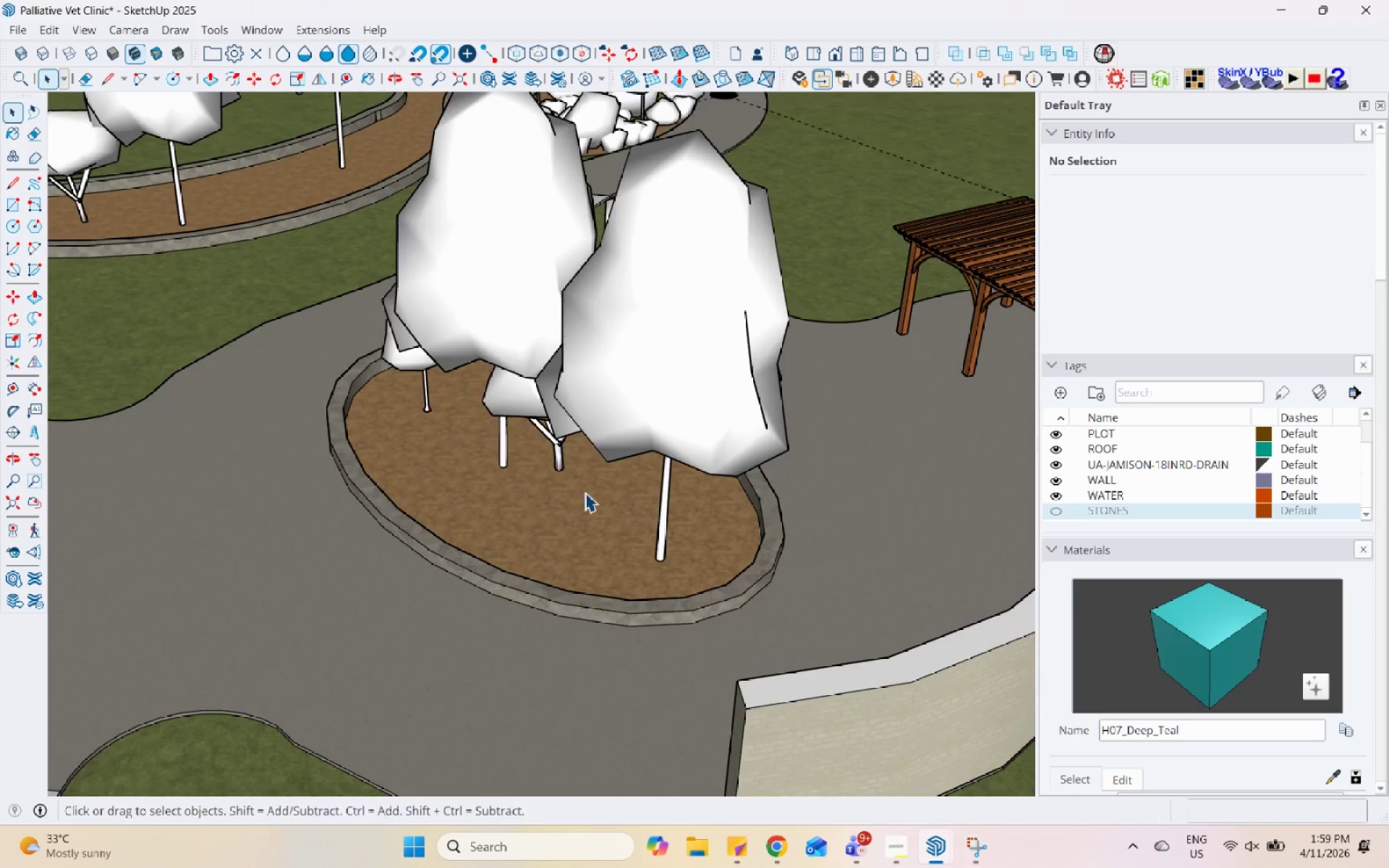 
scroll: coordinate [649, 491], scroll_direction: up, amount: 5.0
 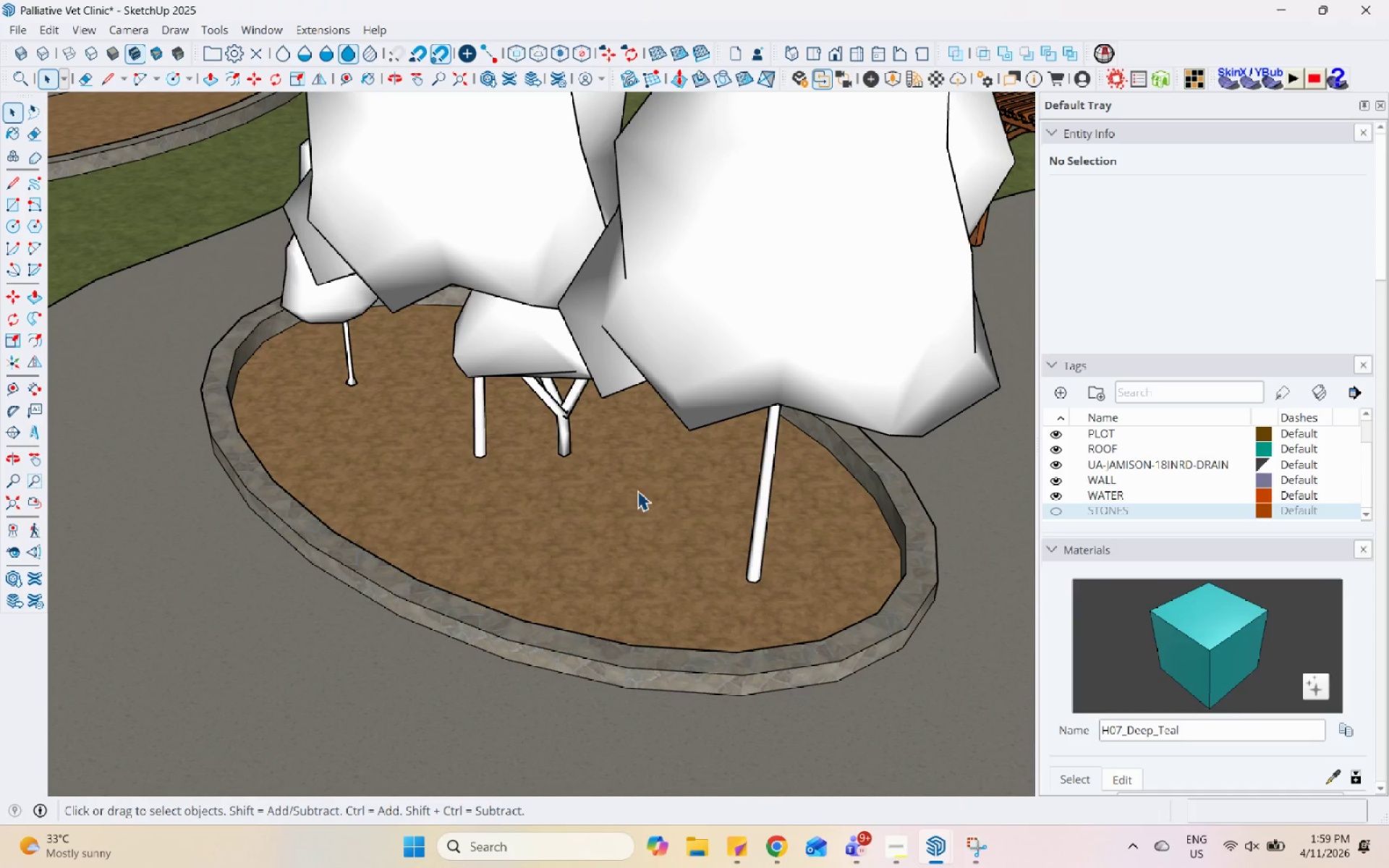 
double_click([637, 490])
 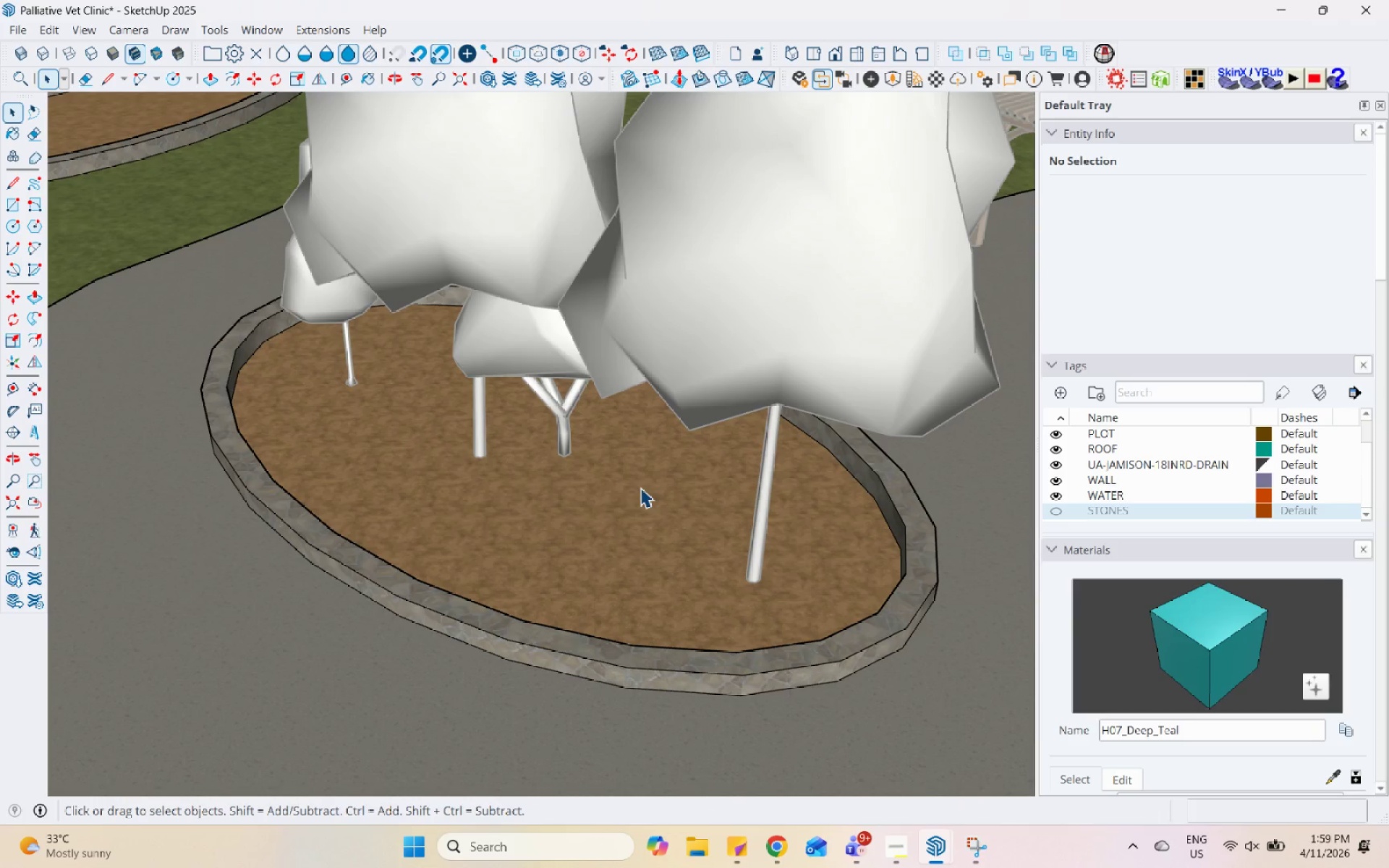 
triple_click([644, 484])
 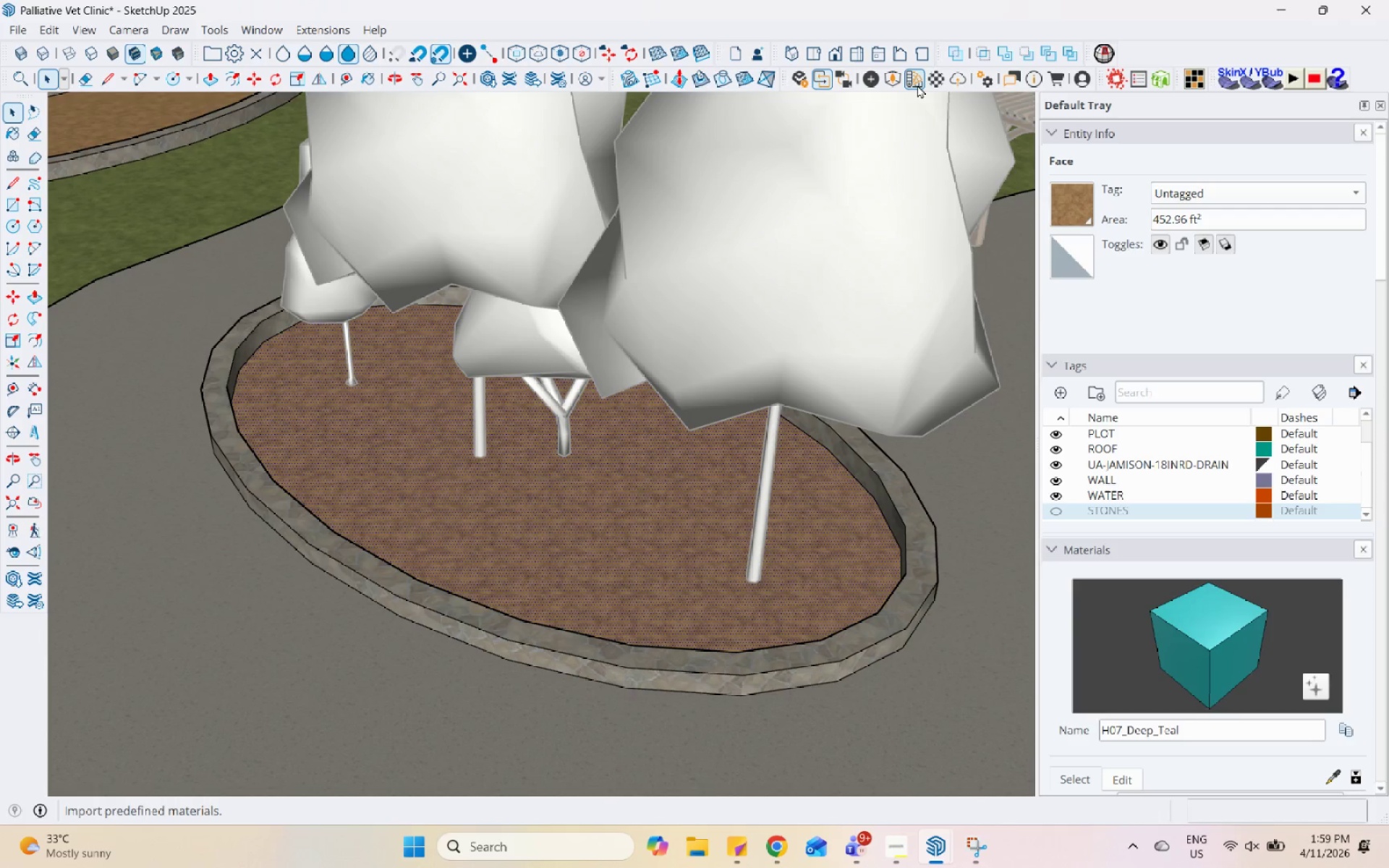 
left_click([896, 81])
 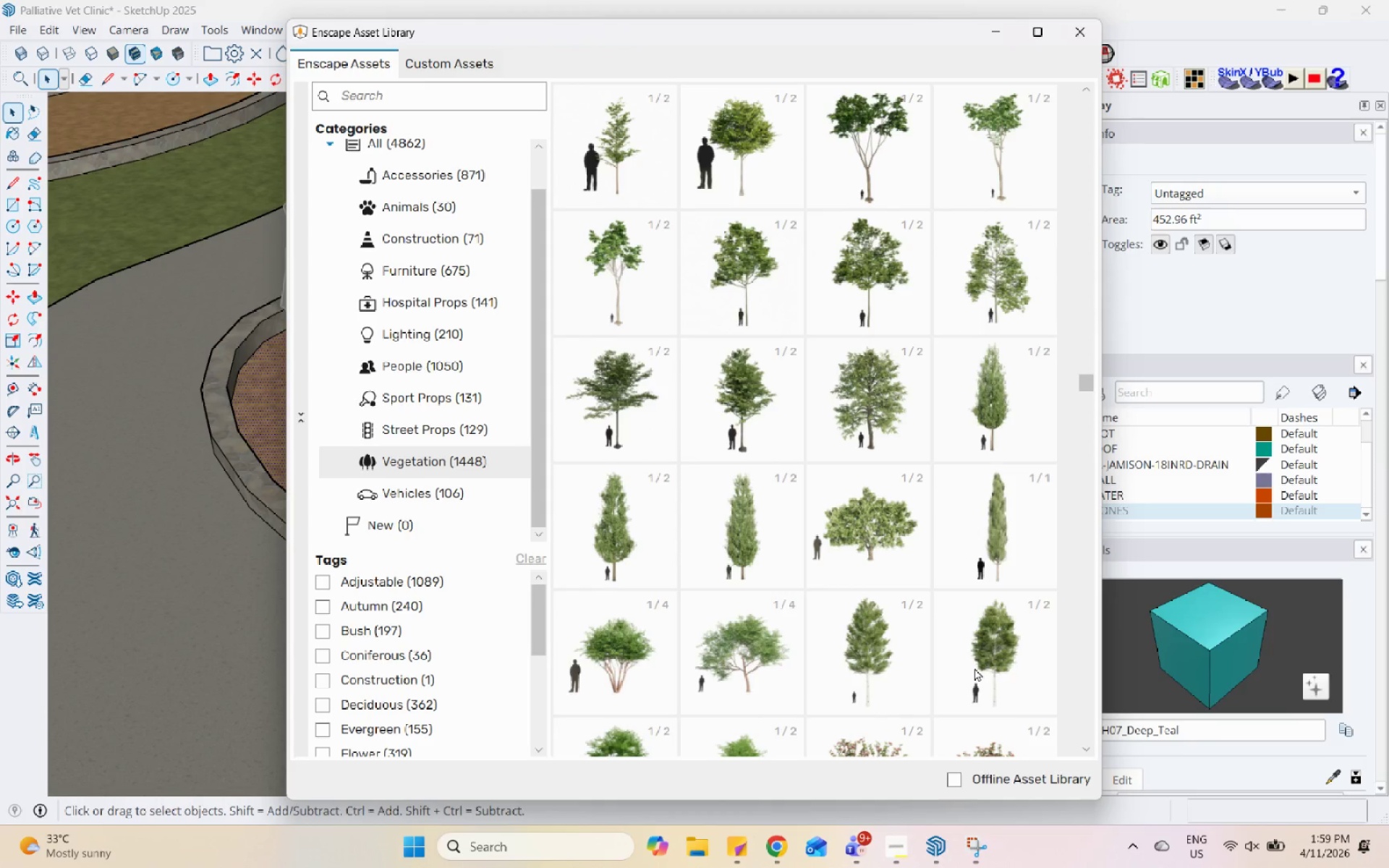 
scroll: coordinate [882, 560], scroll_direction: down, amount: 4.0
 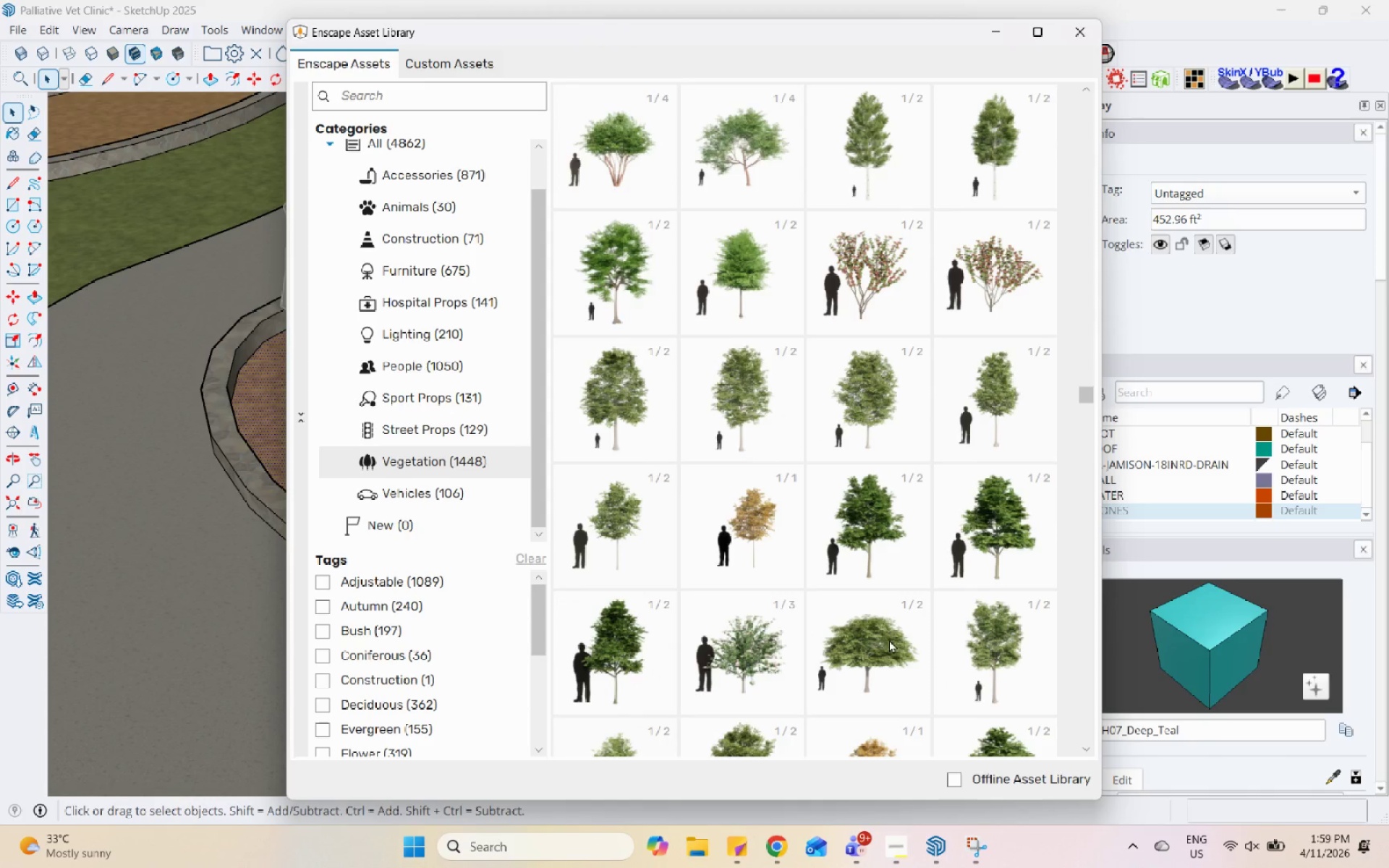 
wait(10.76)
 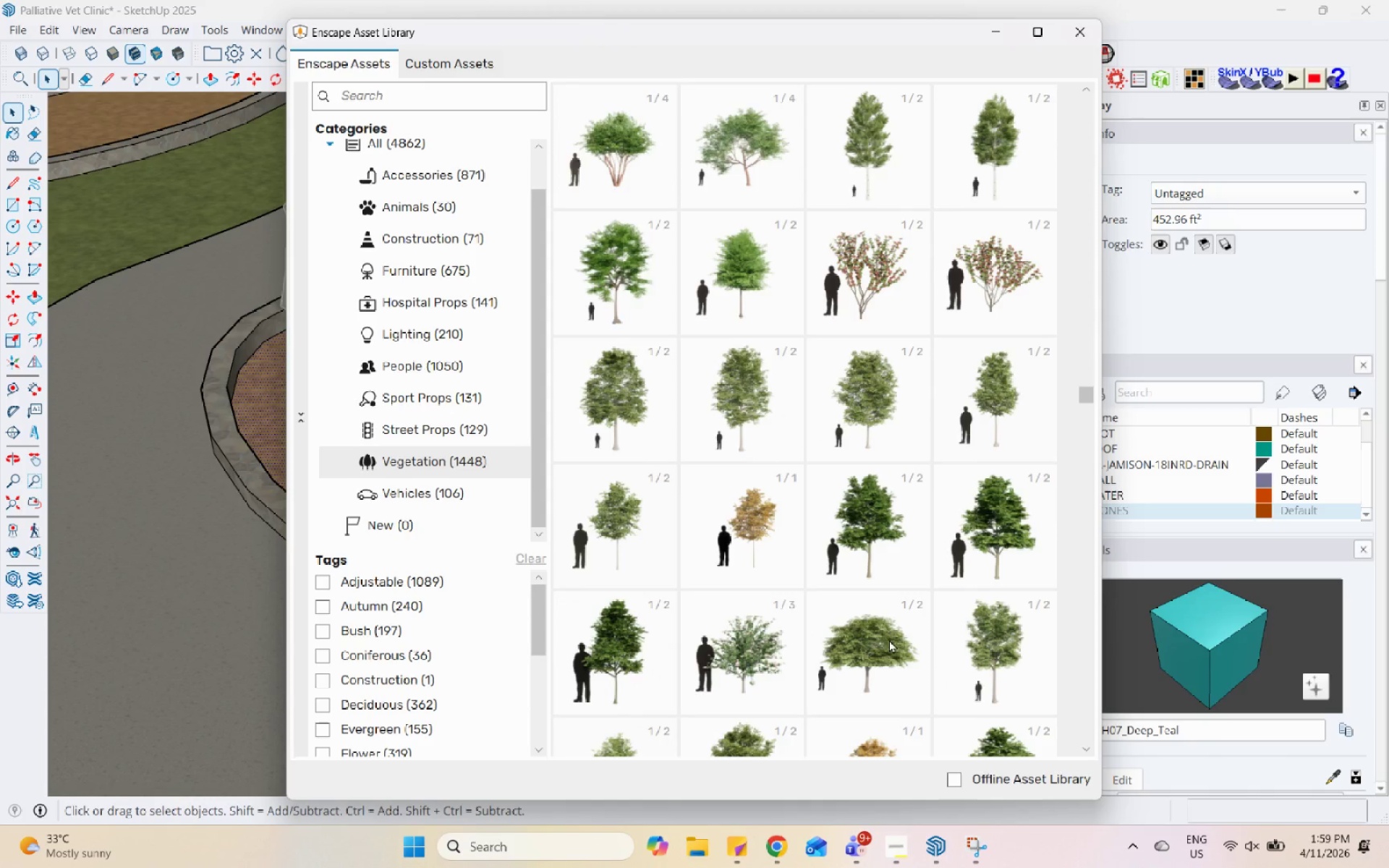 
scroll: coordinate [878, 595], scroll_direction: down, amount: 8.0
 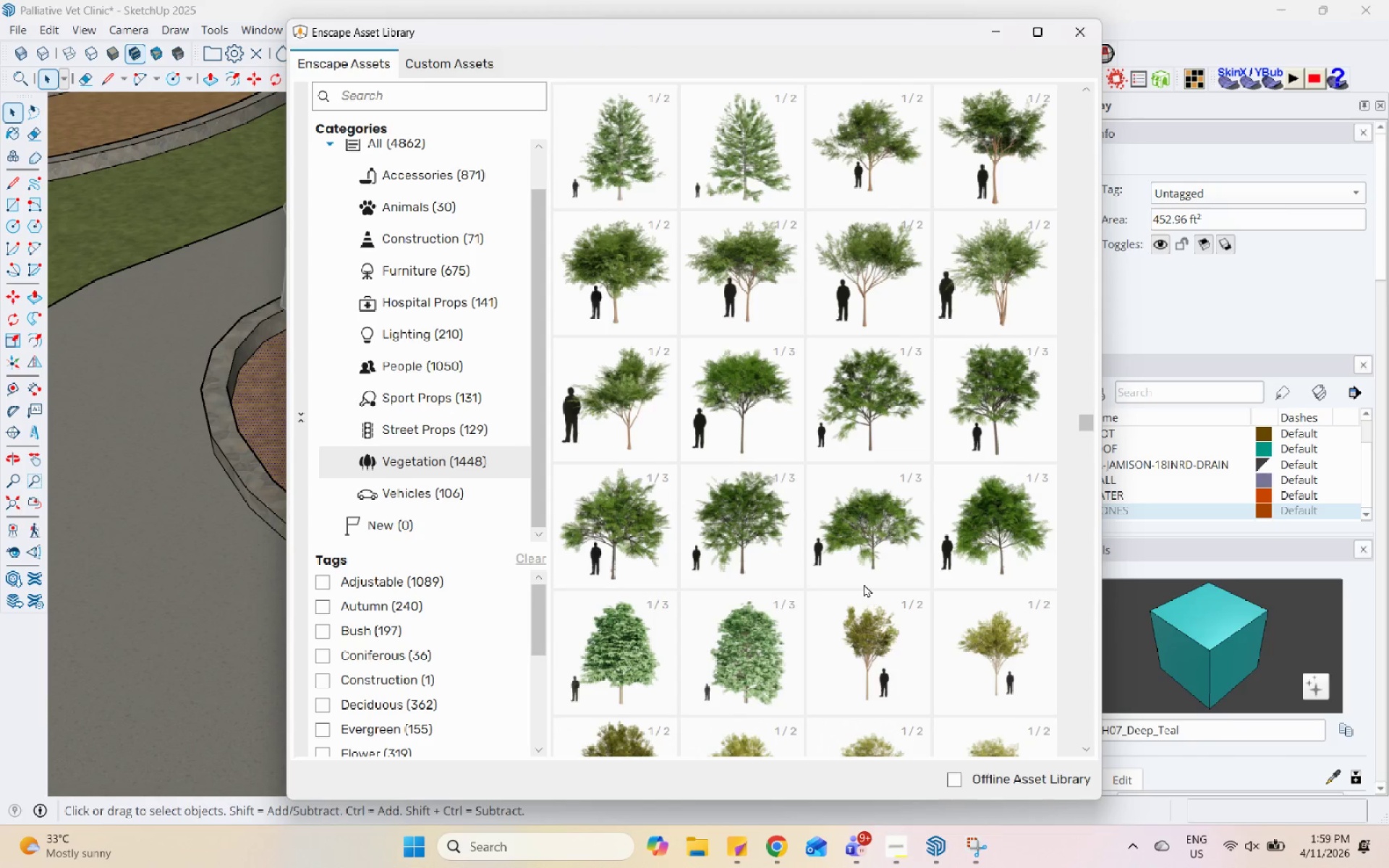 
scroll: coordinate [862, 685], scroll_direction: down, amount: 12.0